 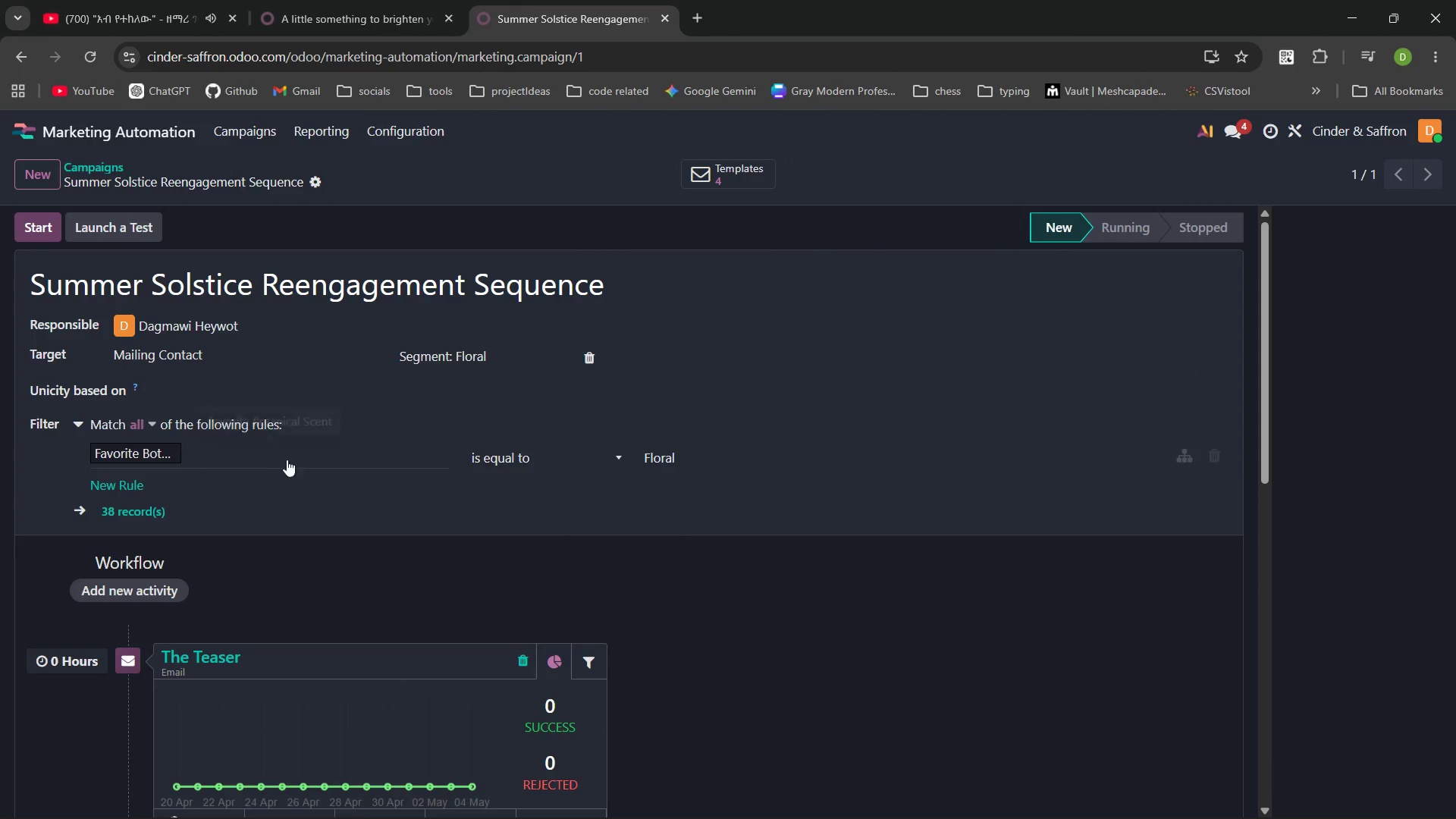 
left_click([1188, 456])
 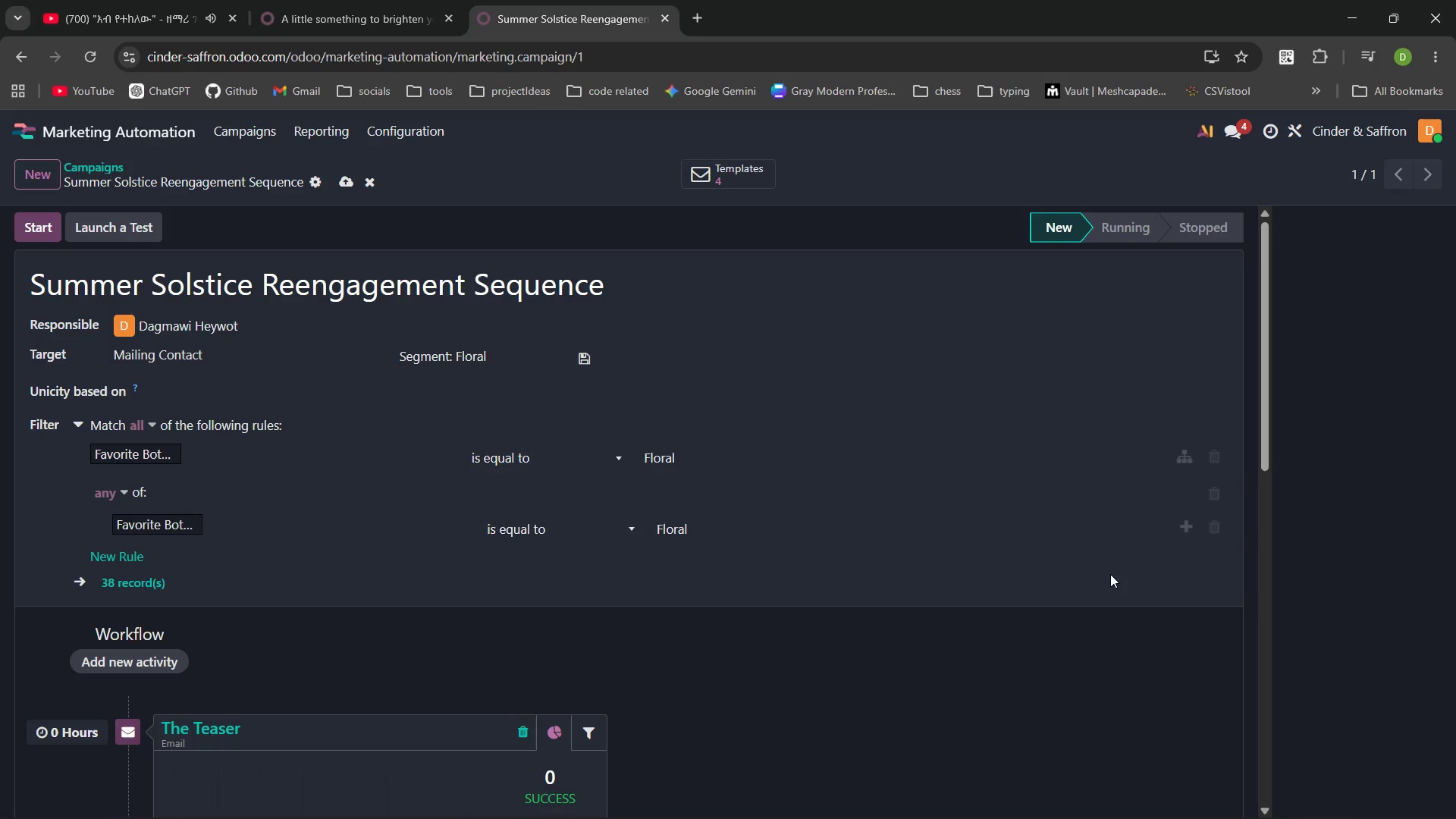 
wait(5.91)
 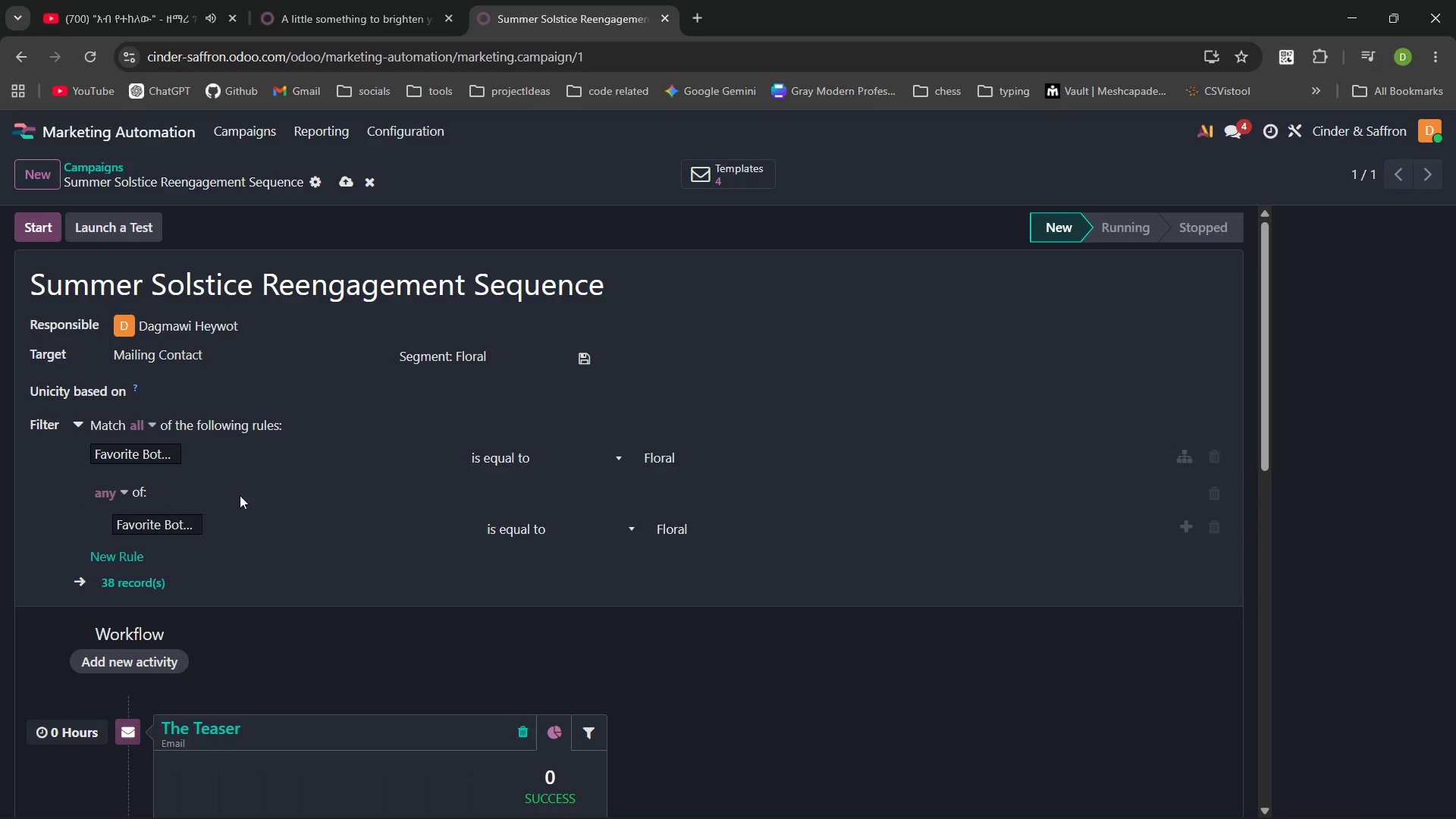 
left_click([1215, 519])
 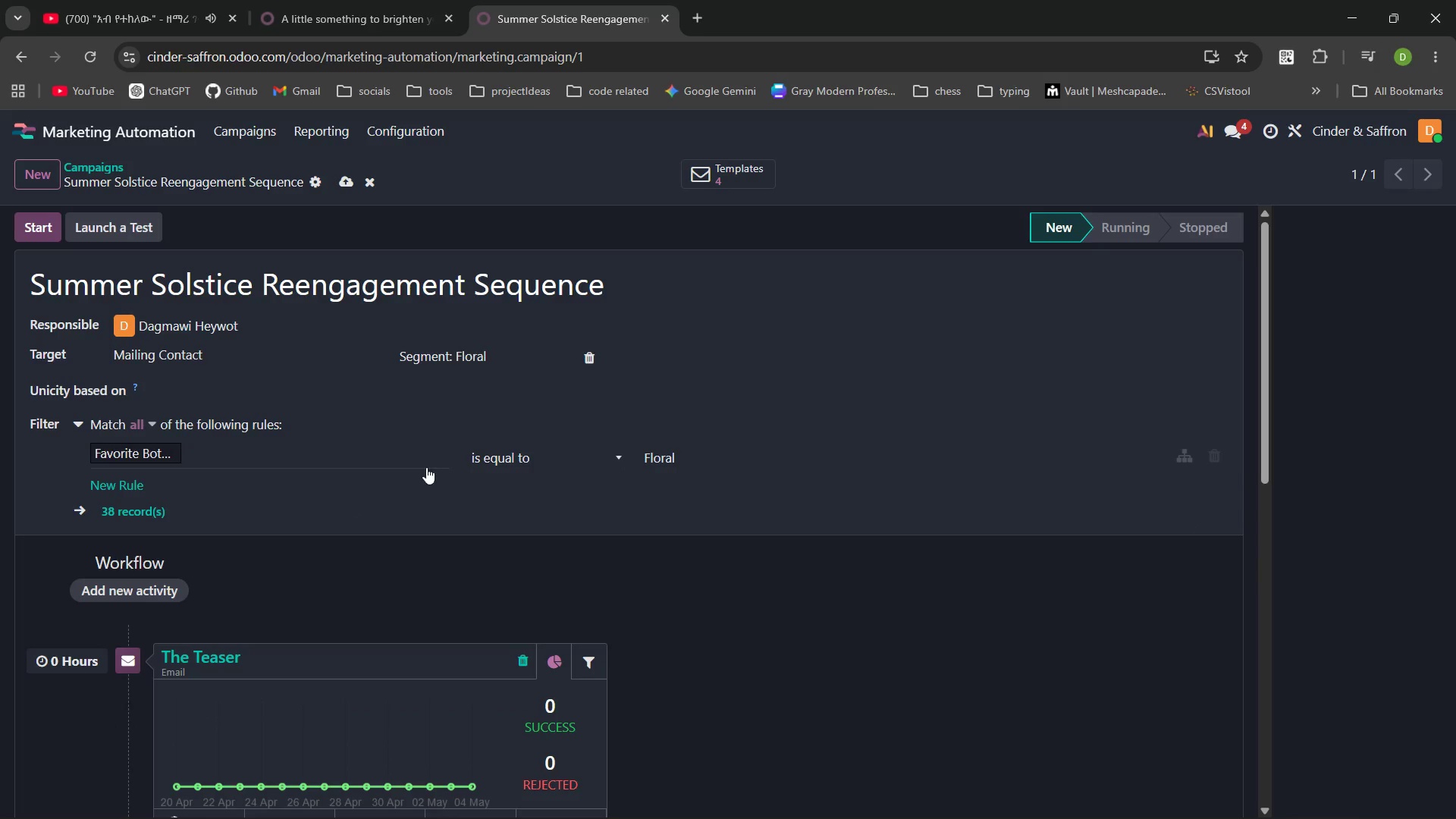 
left_click([424, 460])
 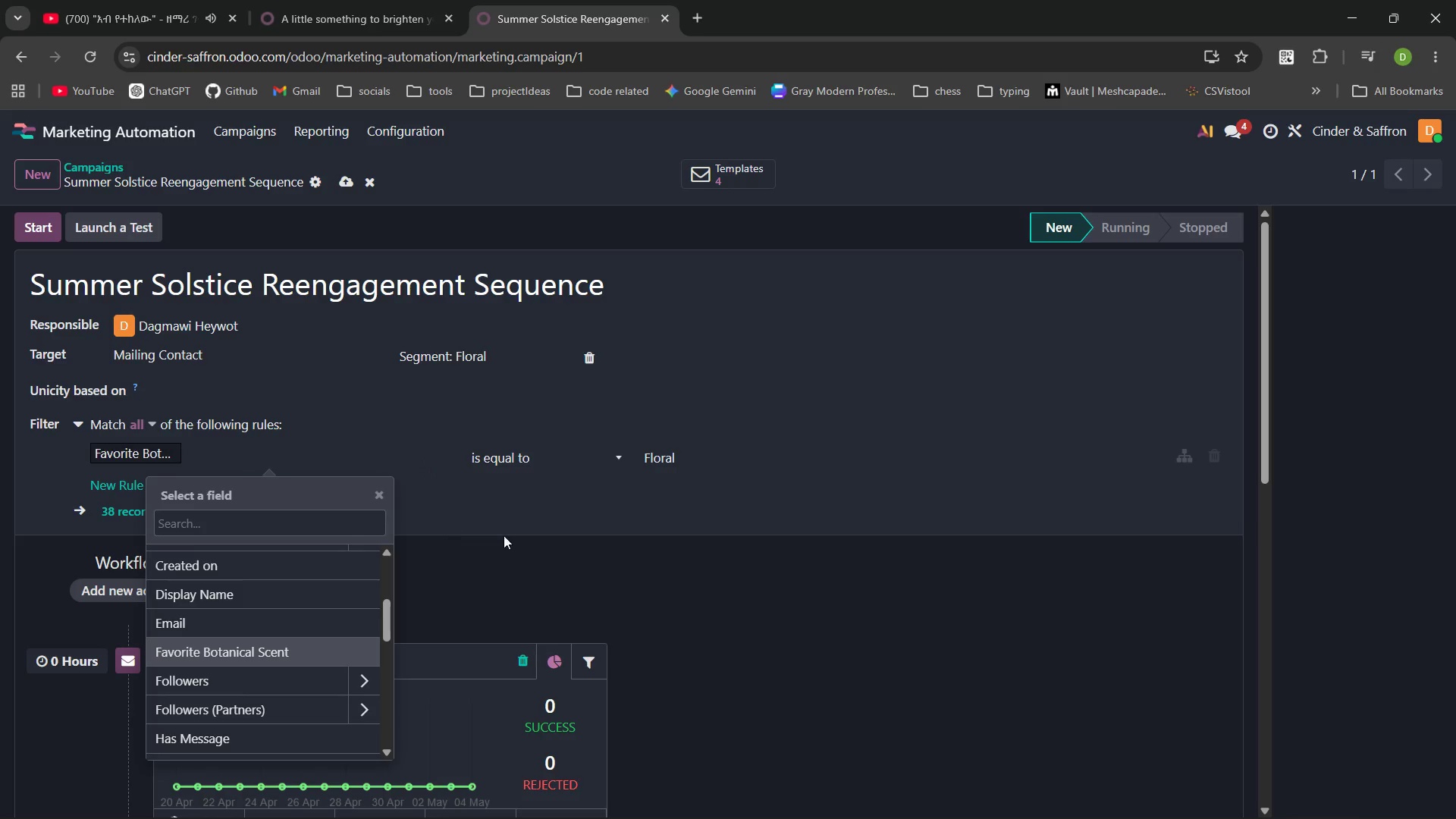 
left_click([596, 554])
 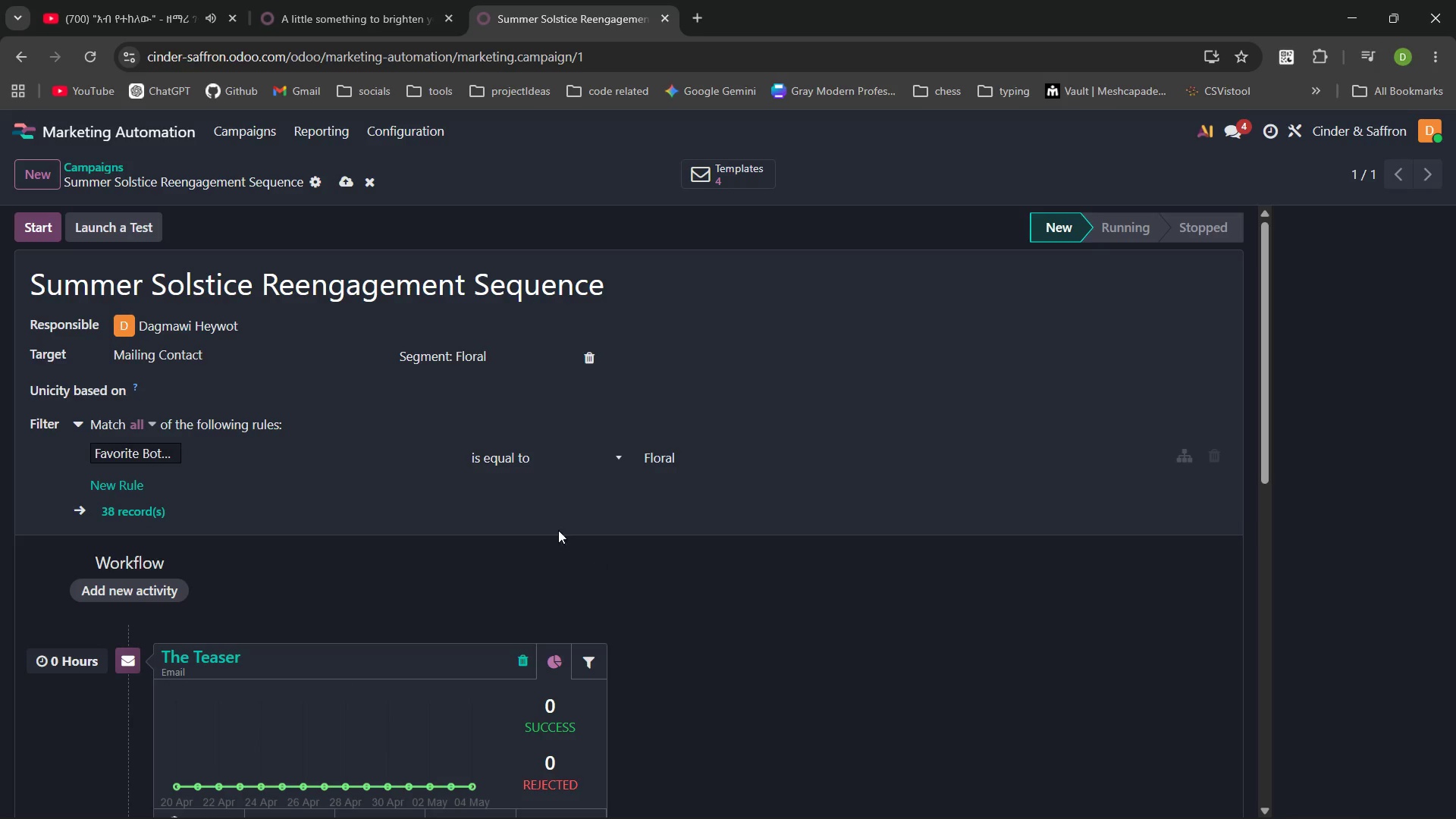 
left_click([551, 525])
 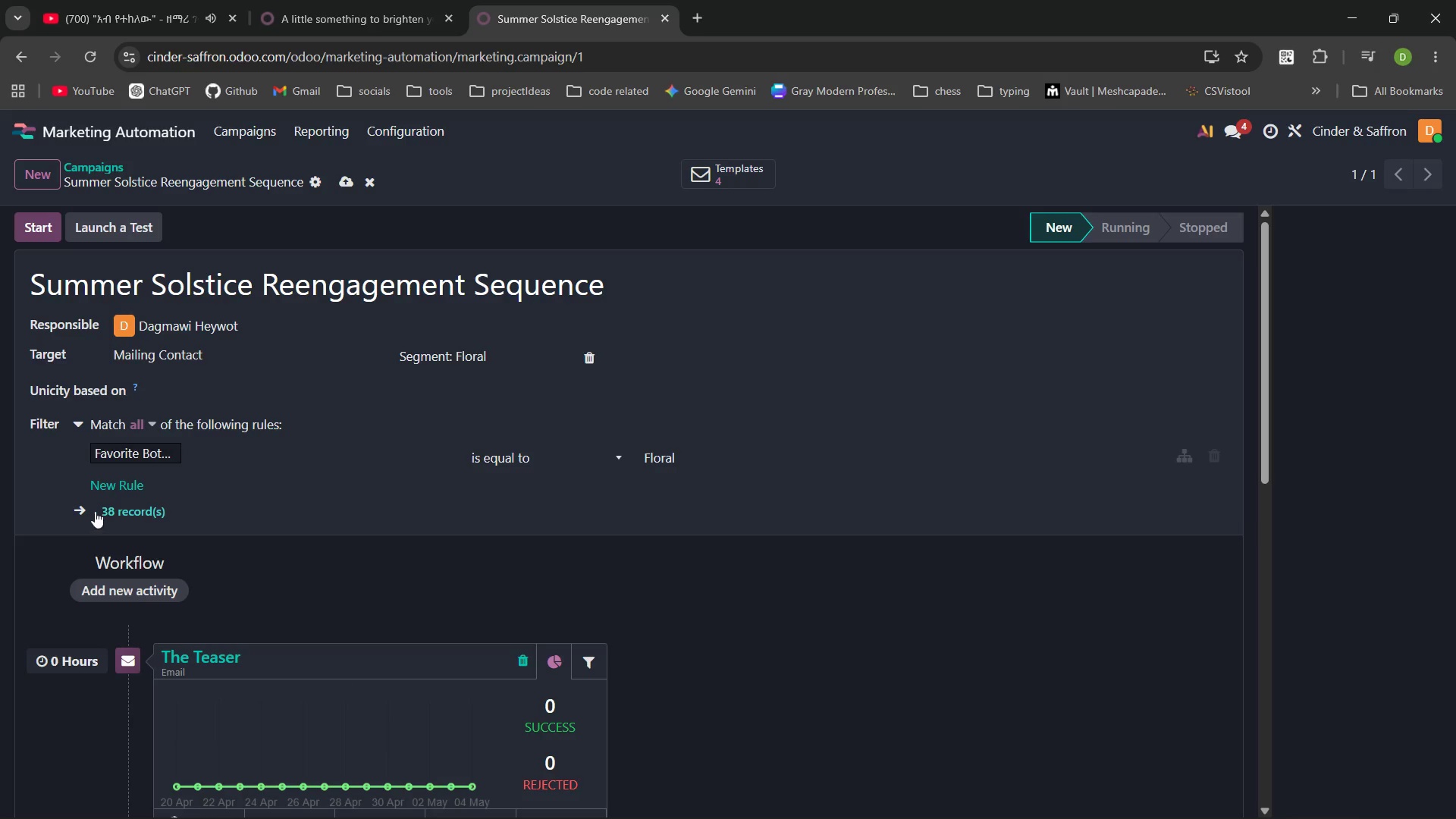 
left_click([86, 511])
 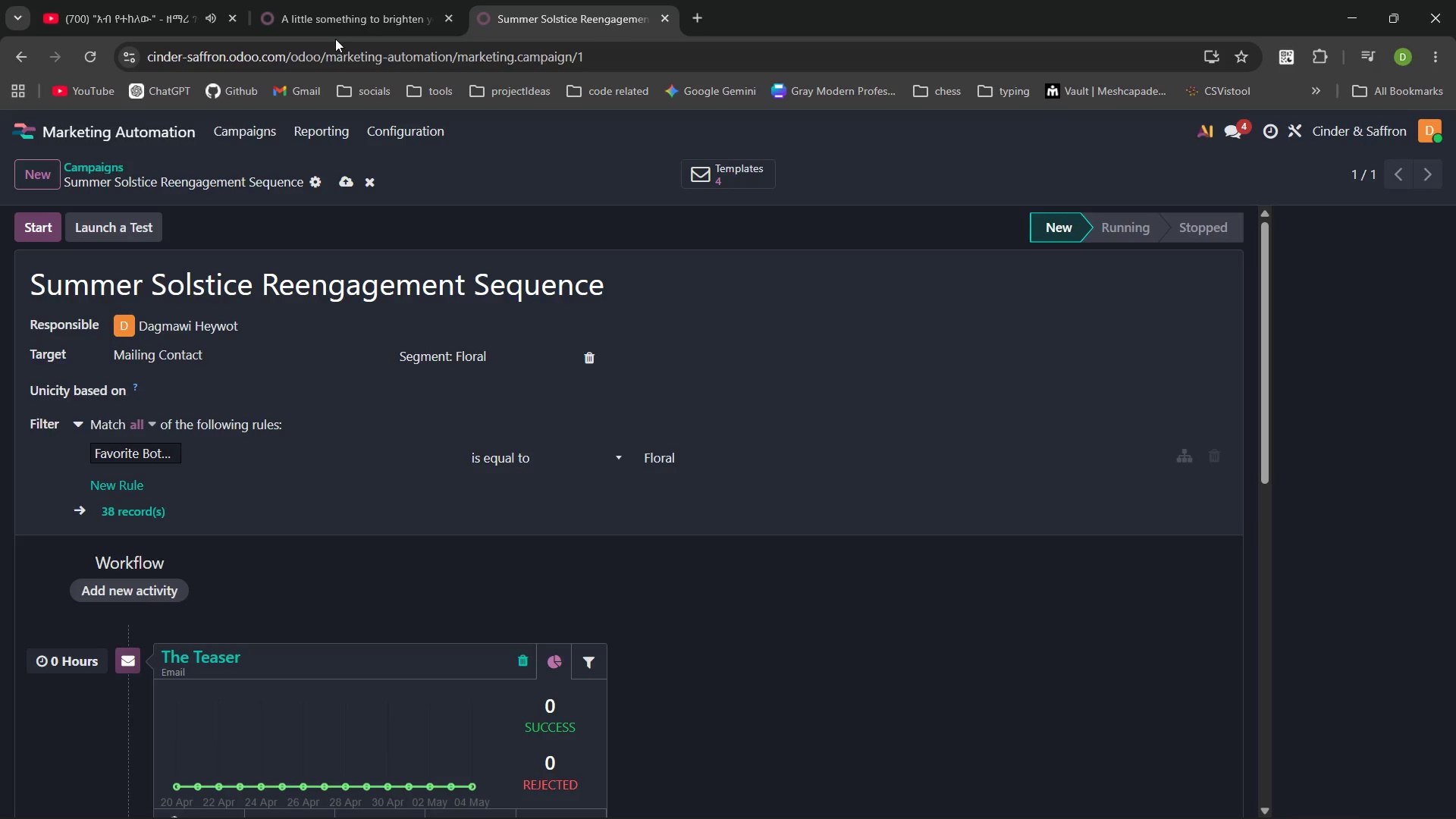 
left_click([340, 30])
 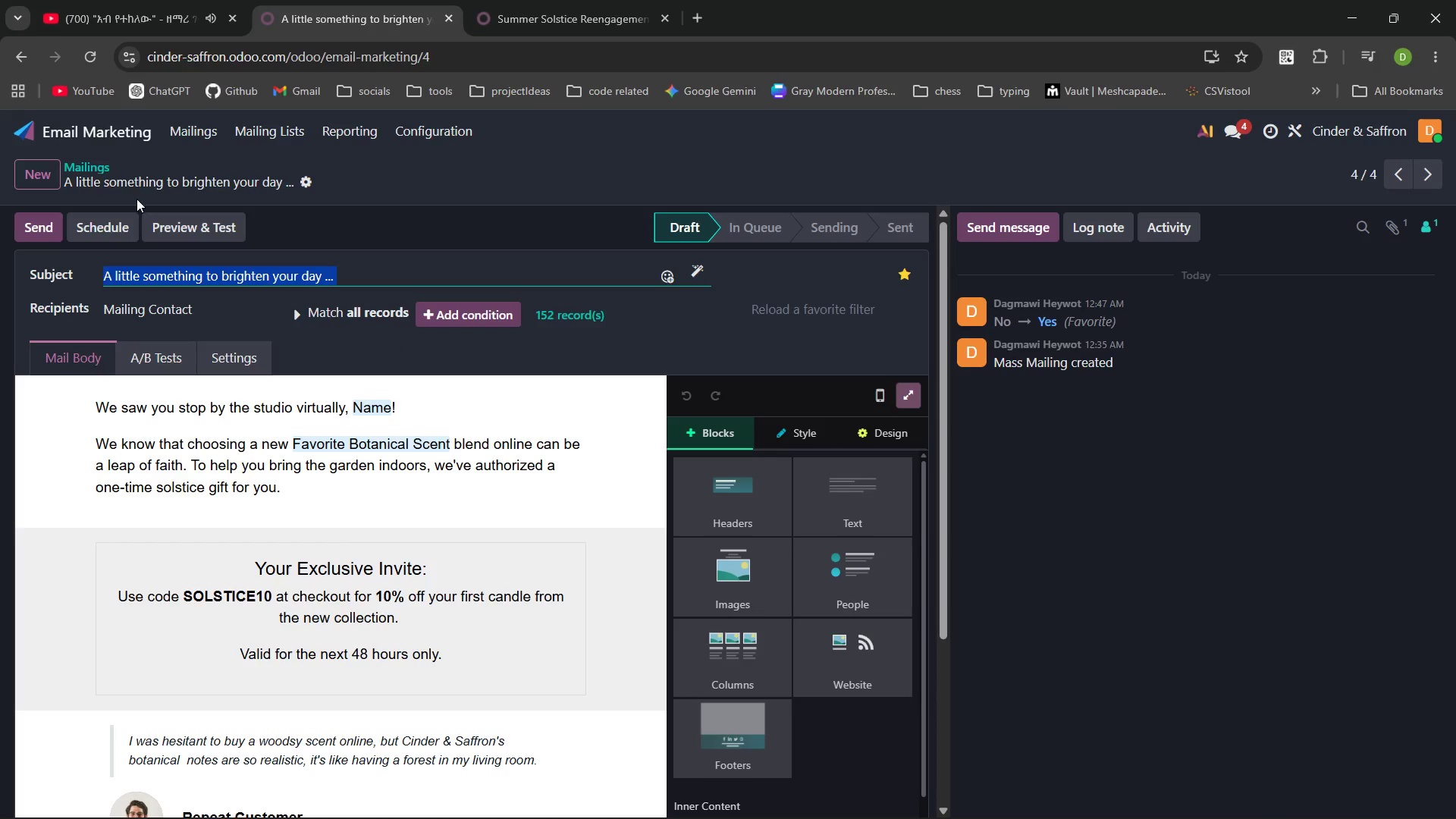 
left_click([89, 170])
 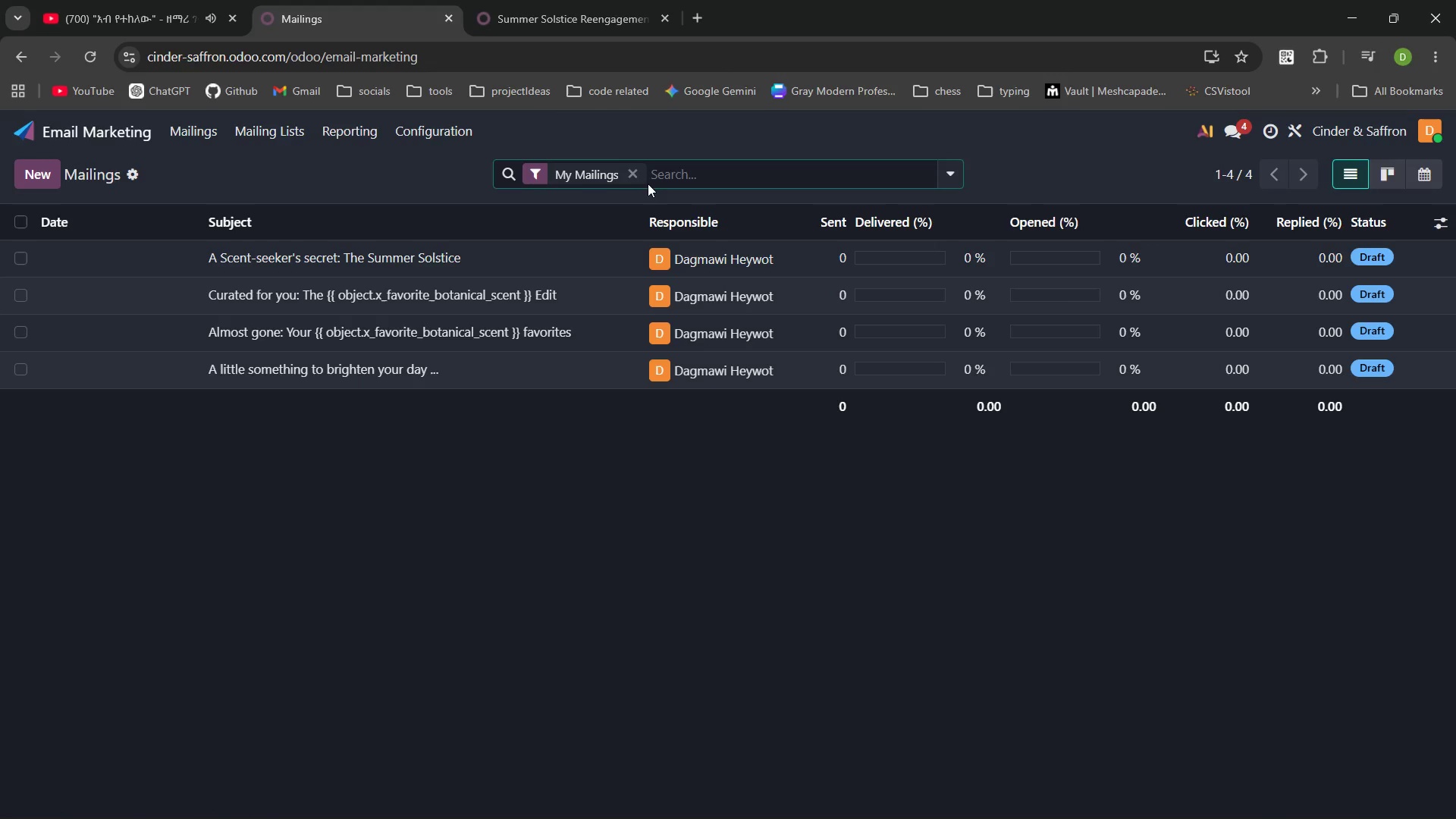 
left_click([633, 177])
 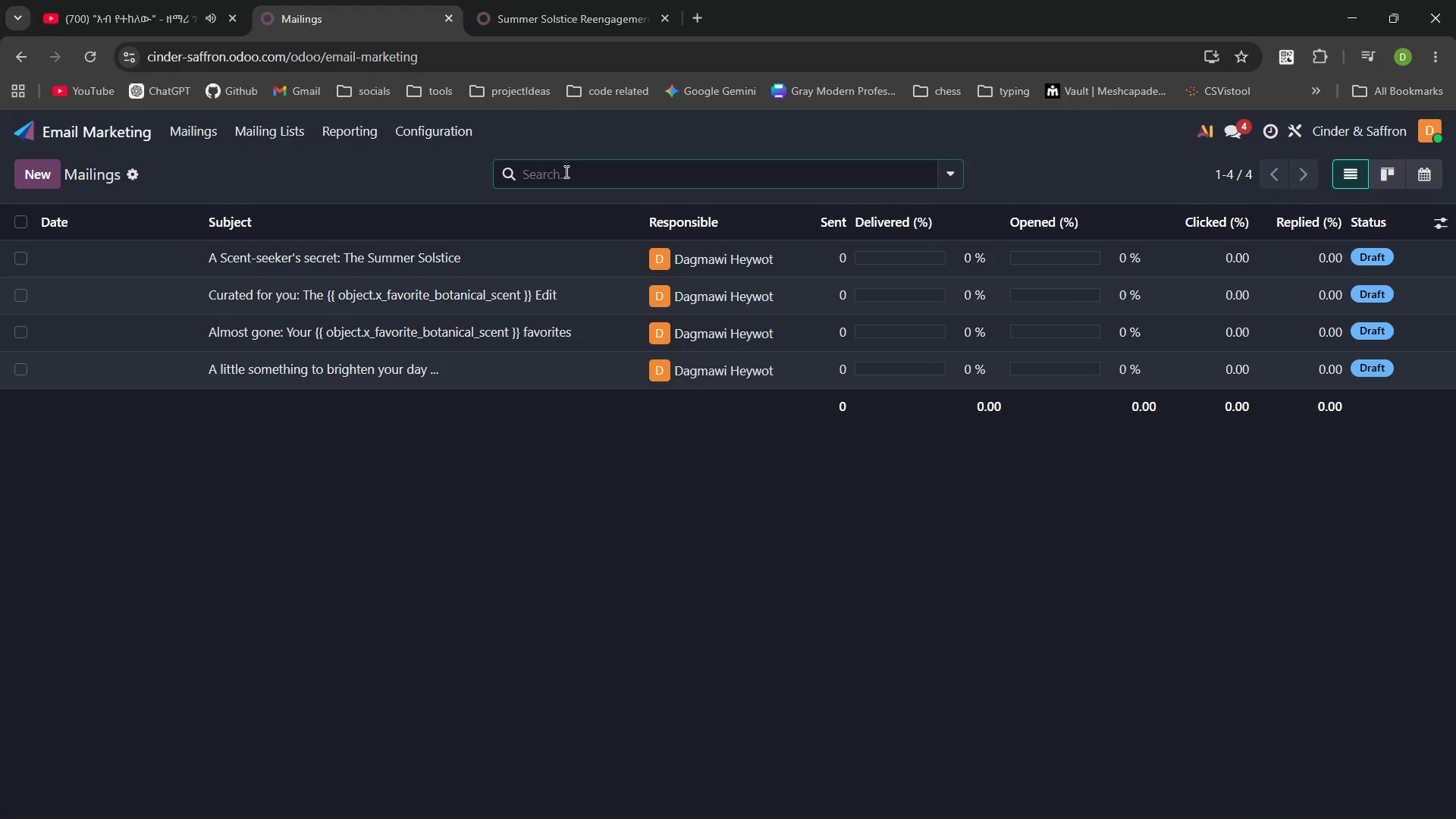 
left_click([565, 171])
 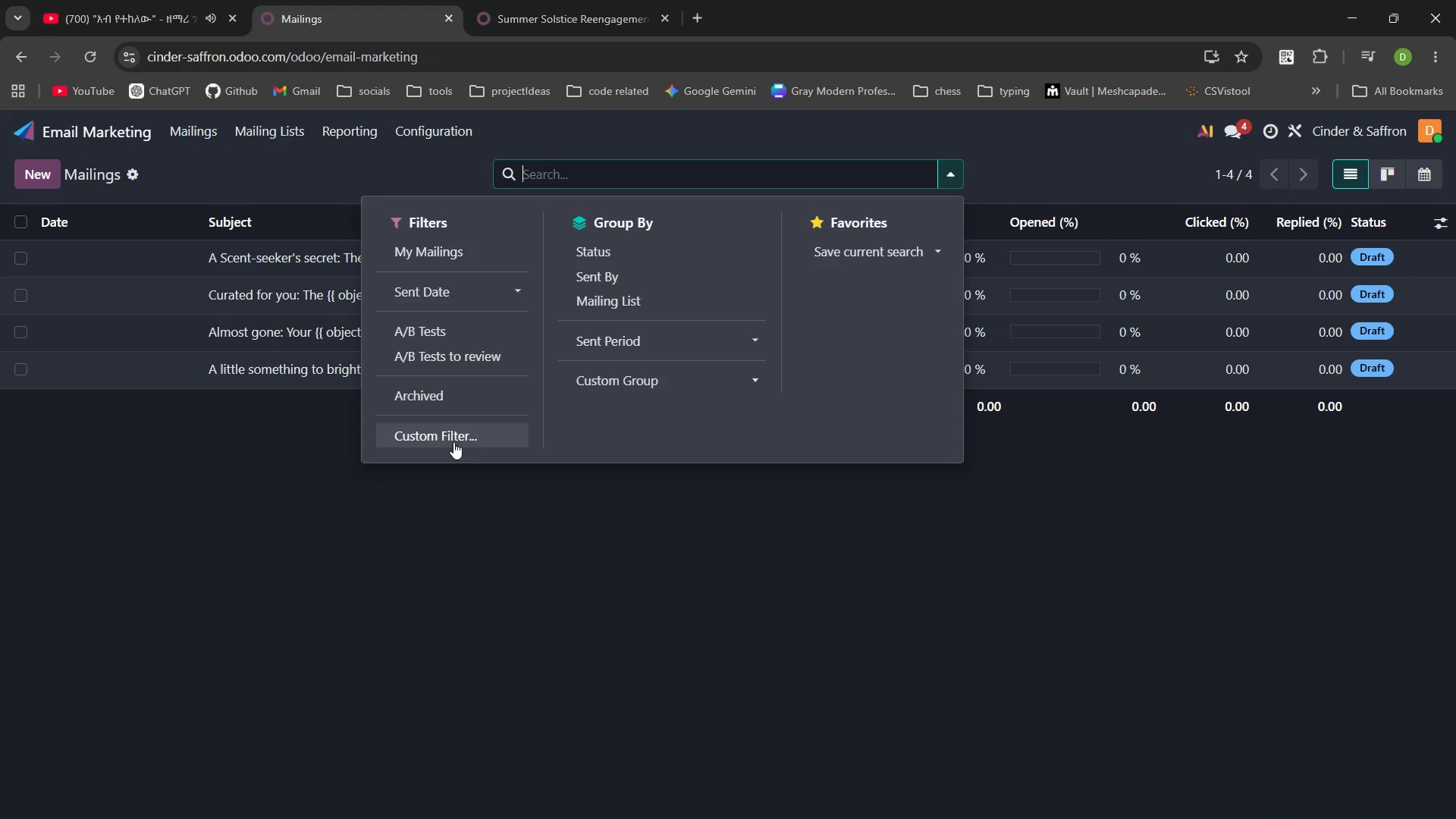 
left_click([451, 438])
 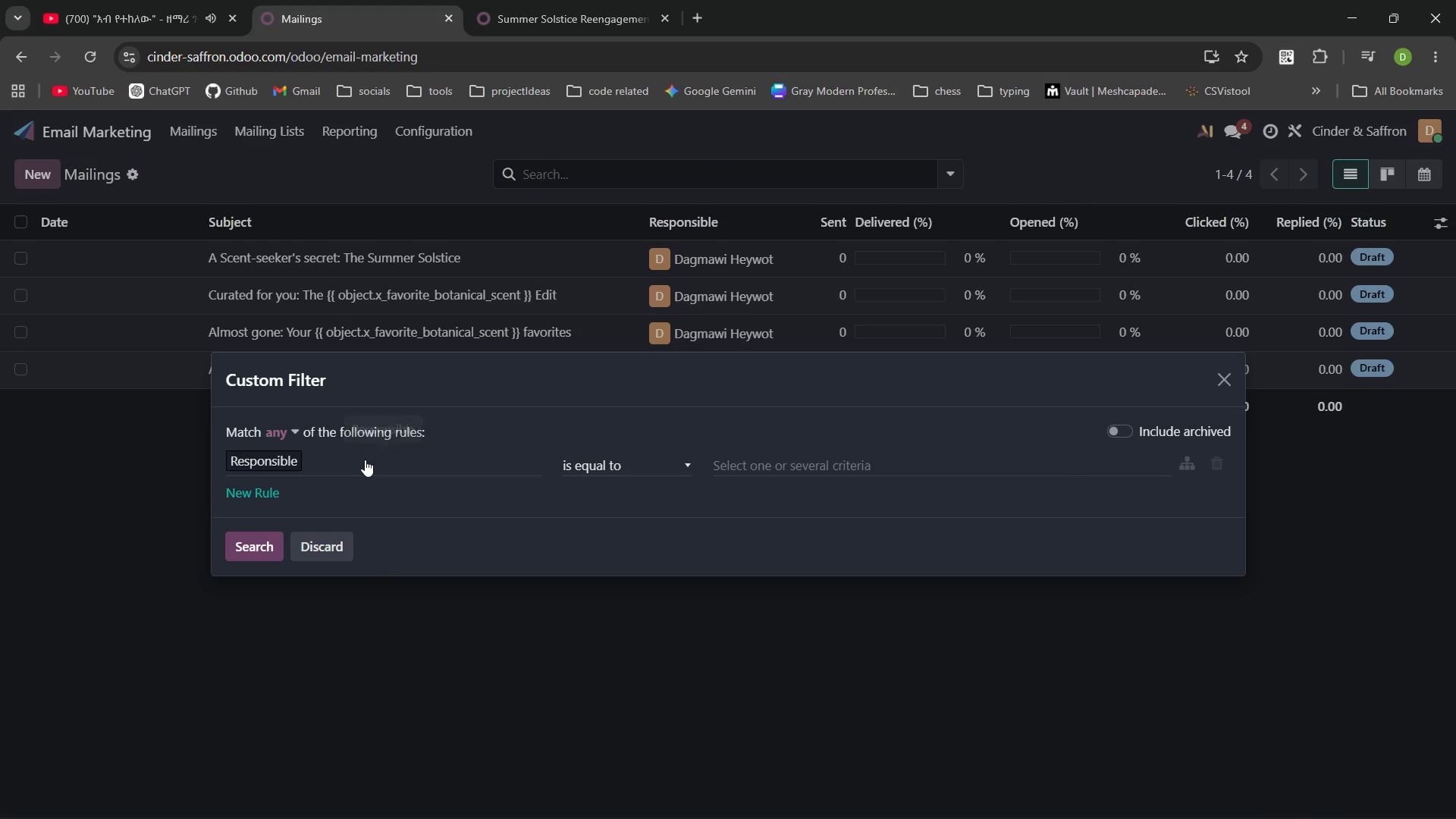 
left_click([365, 460])
 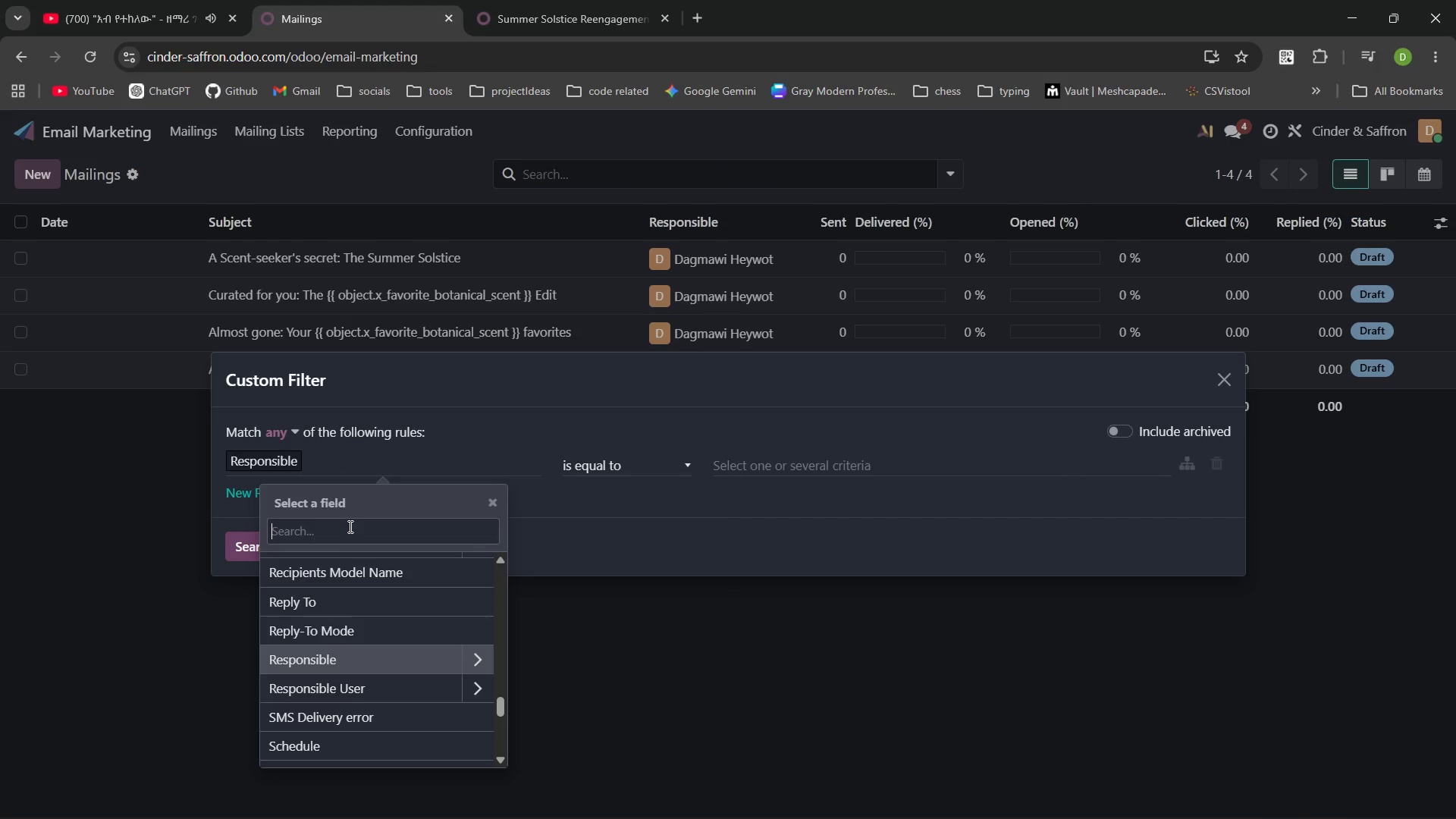 
type(favo)
key(Backspace)
key(Backspace)
key(Backspace)
key(Backspace)
key(Backspace)
 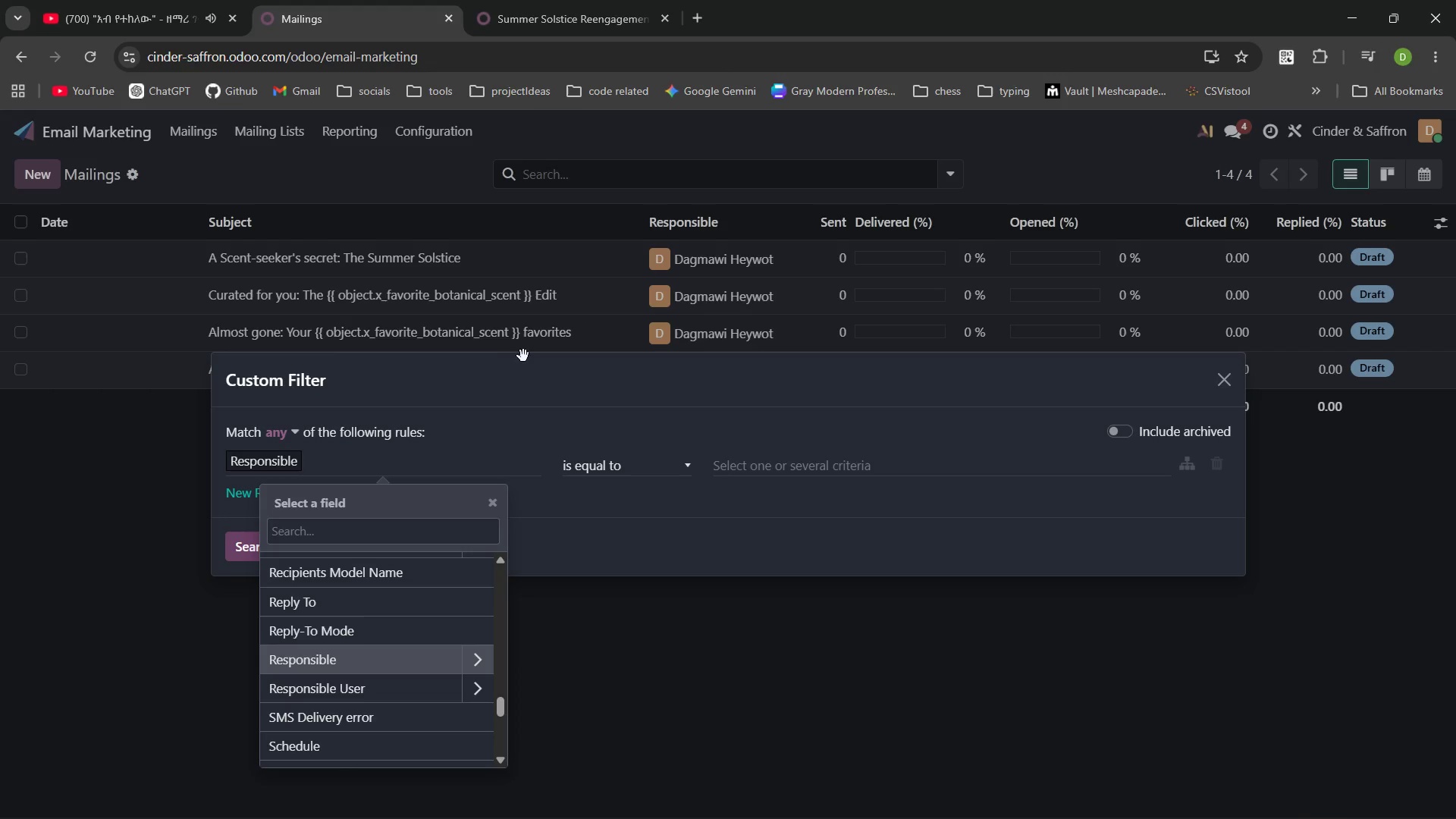 
left_click([510, 370])
 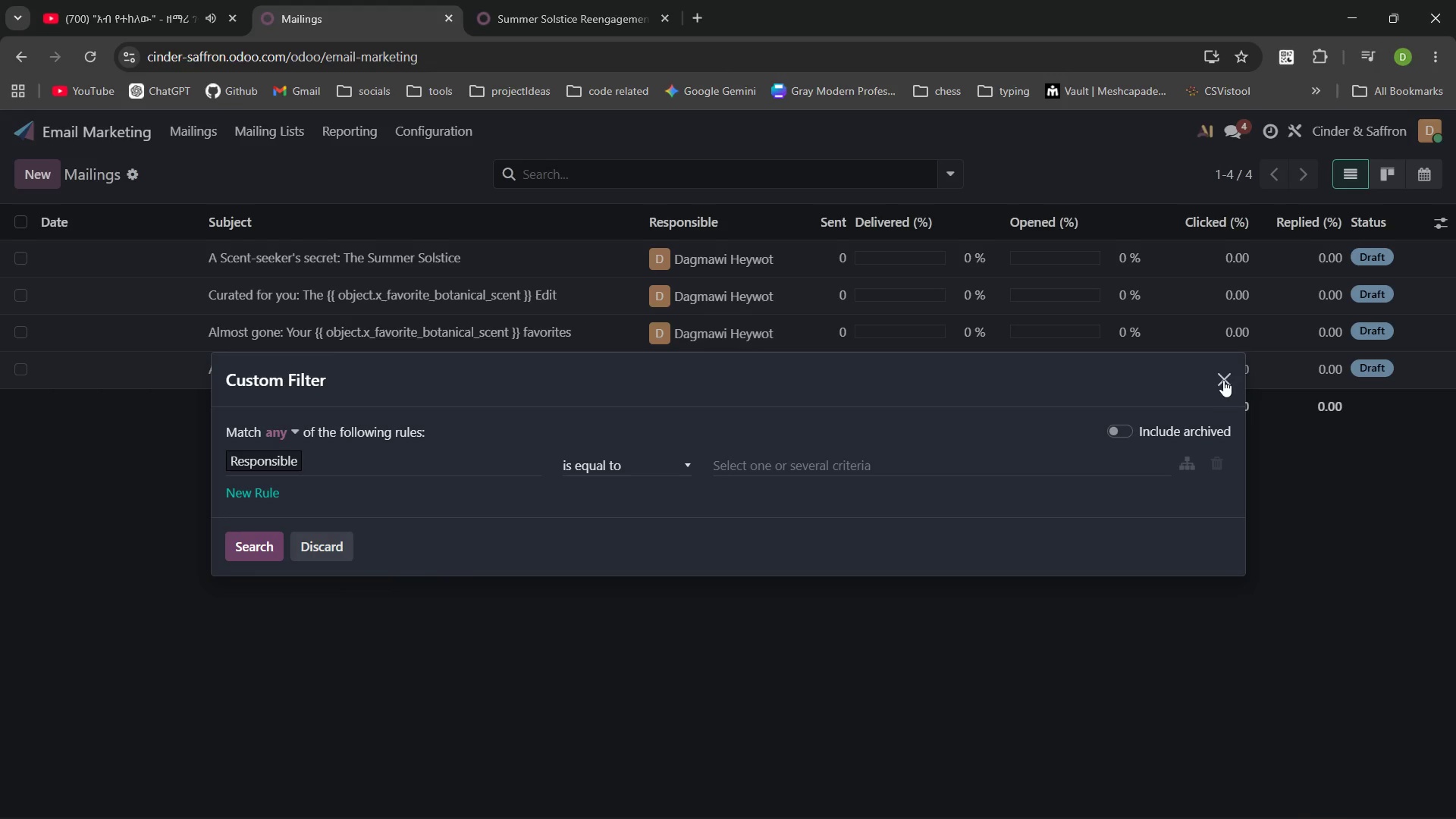 
left_click([1224, 380])
 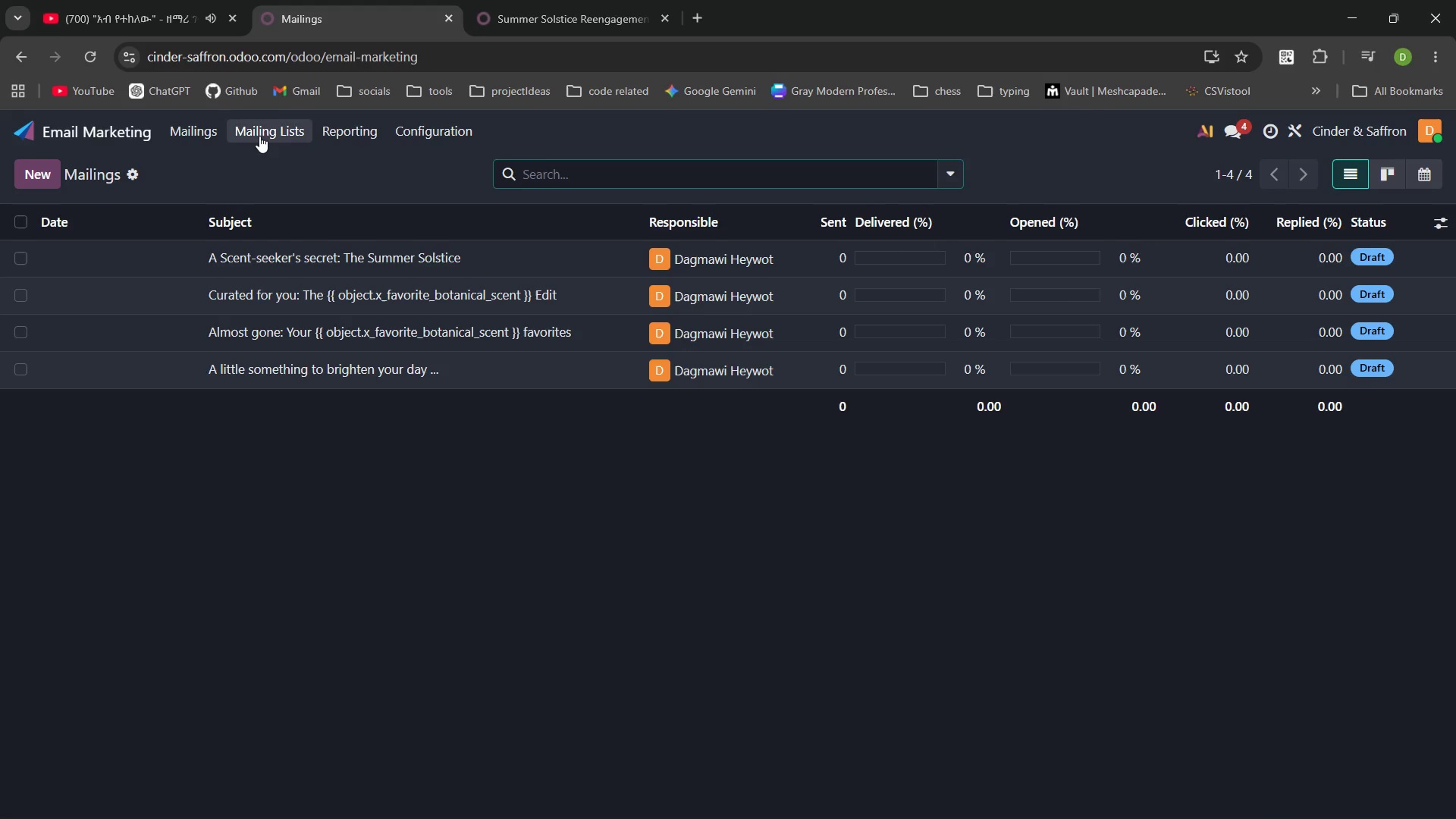 
left_click([259, 136])
 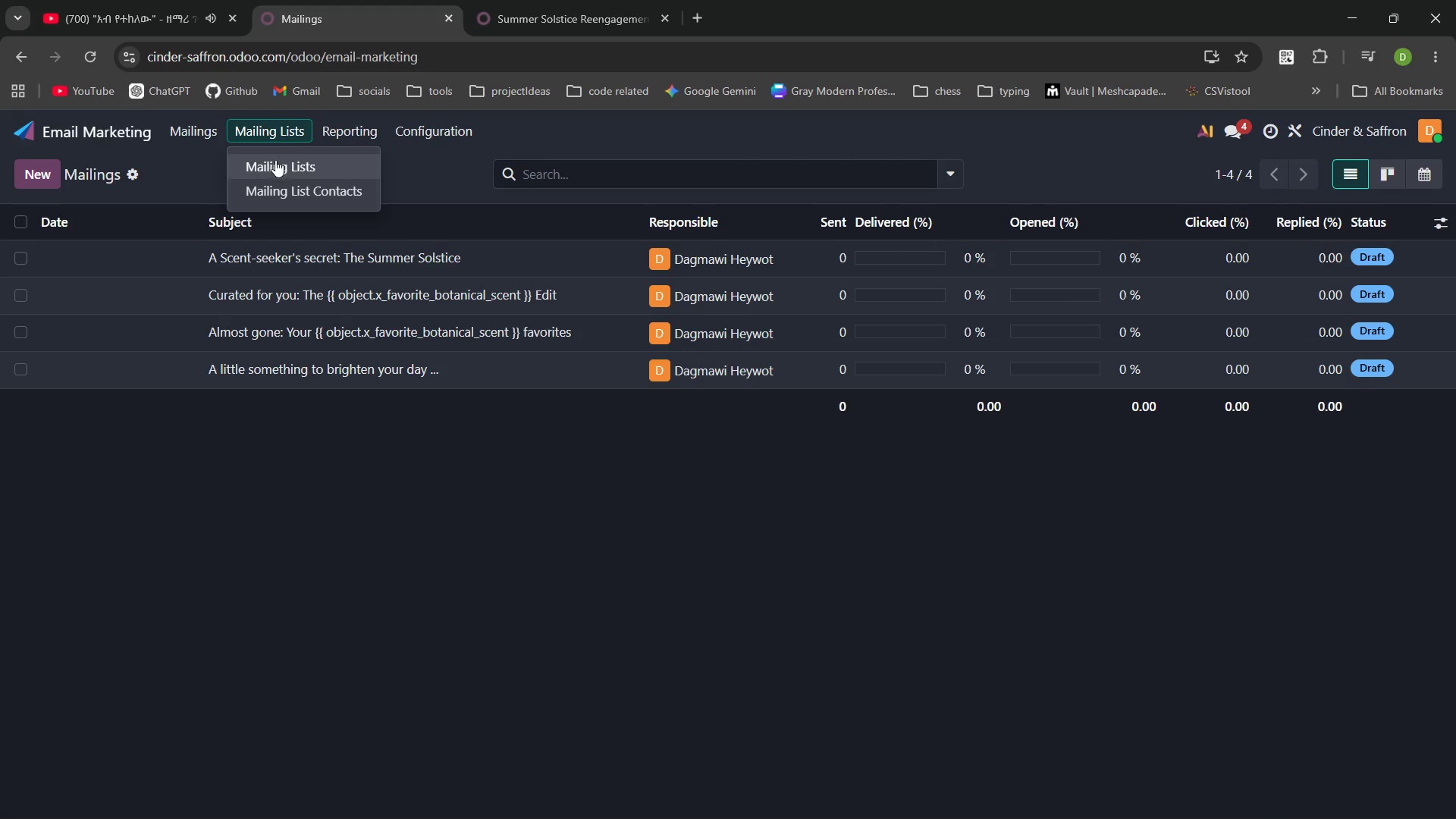 
left_click([276, 161])
 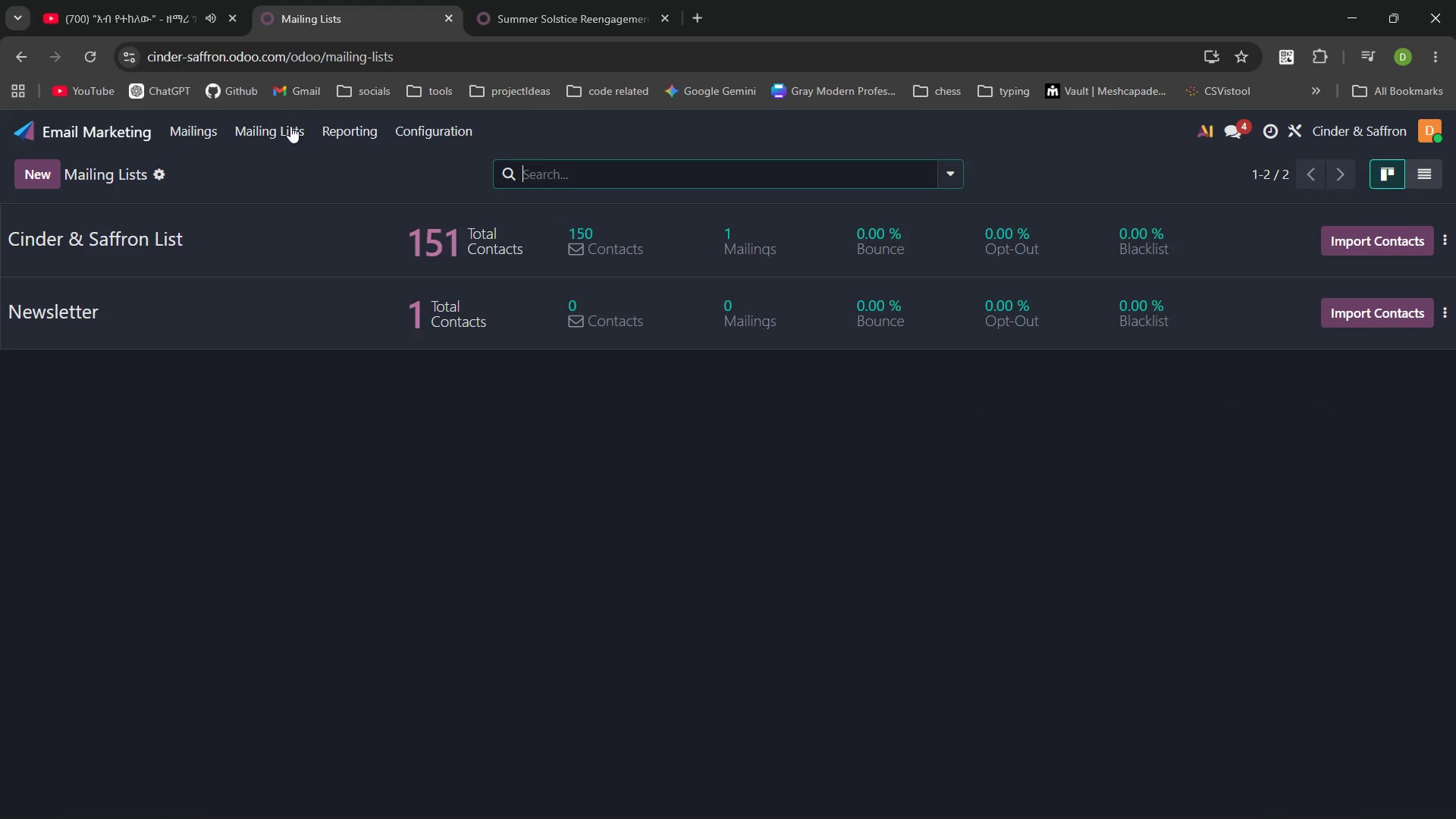 
left_click([290, 133])
 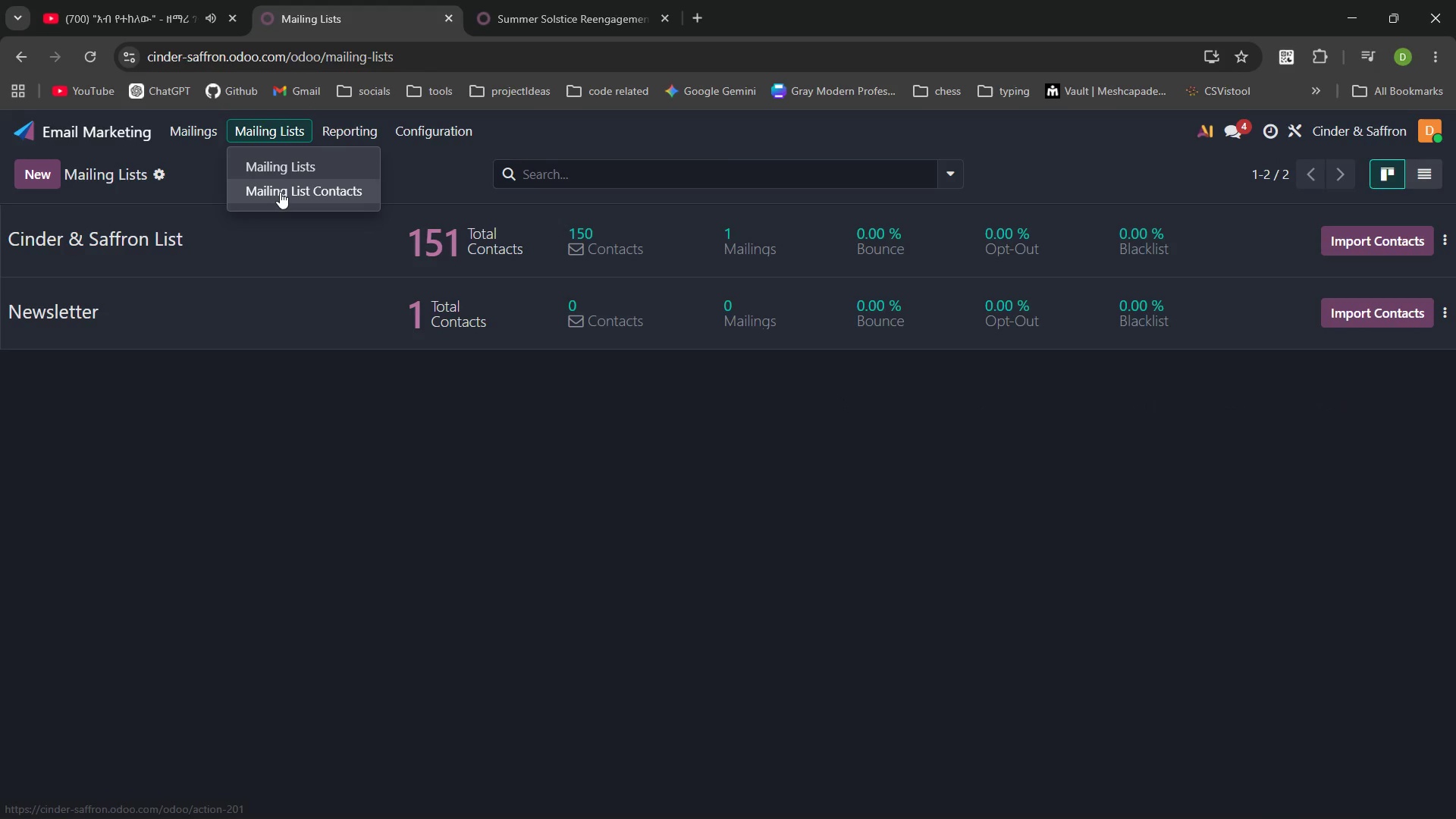 
left_click([280, 192])
 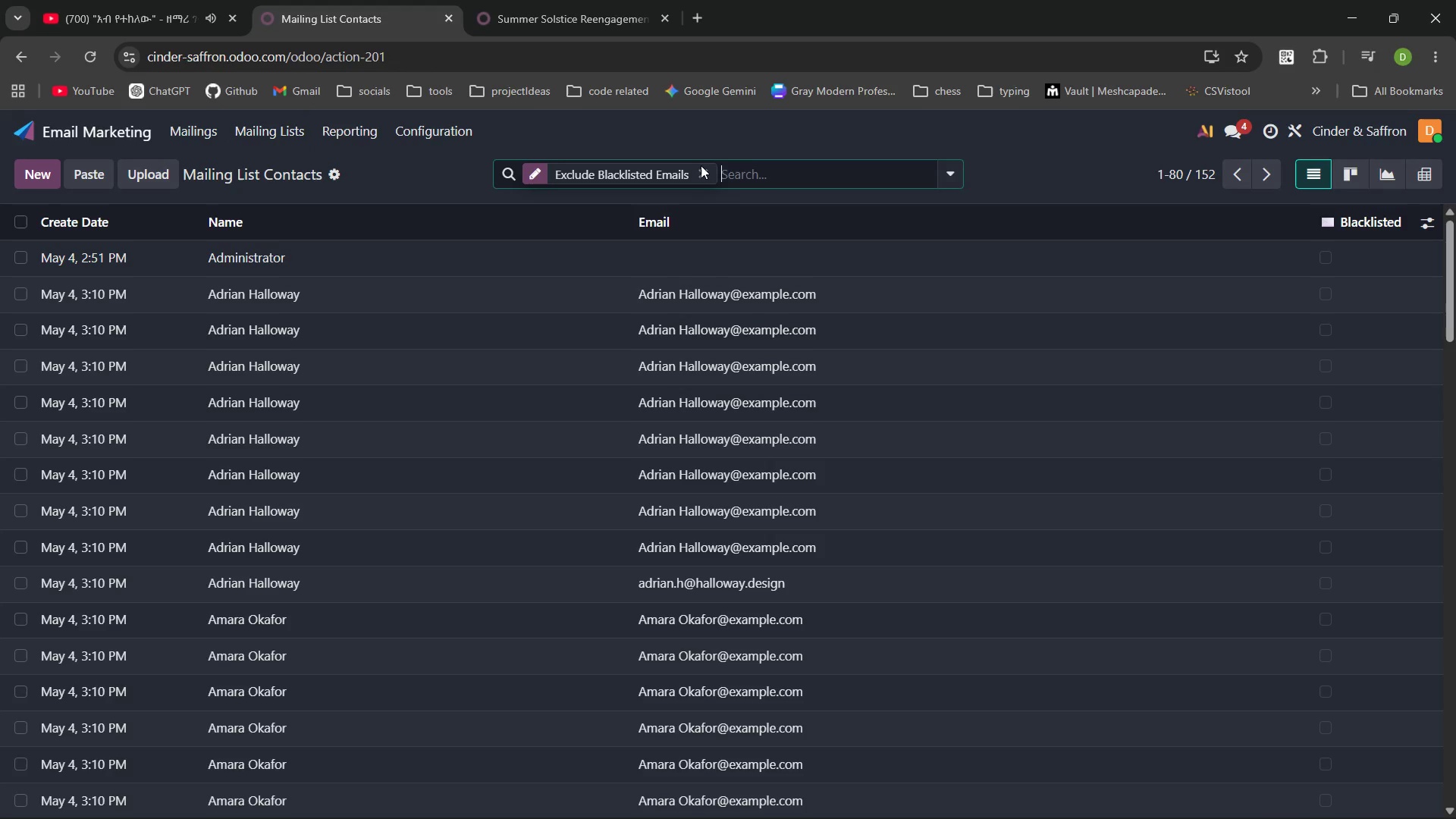 
left_click([706, 176])
 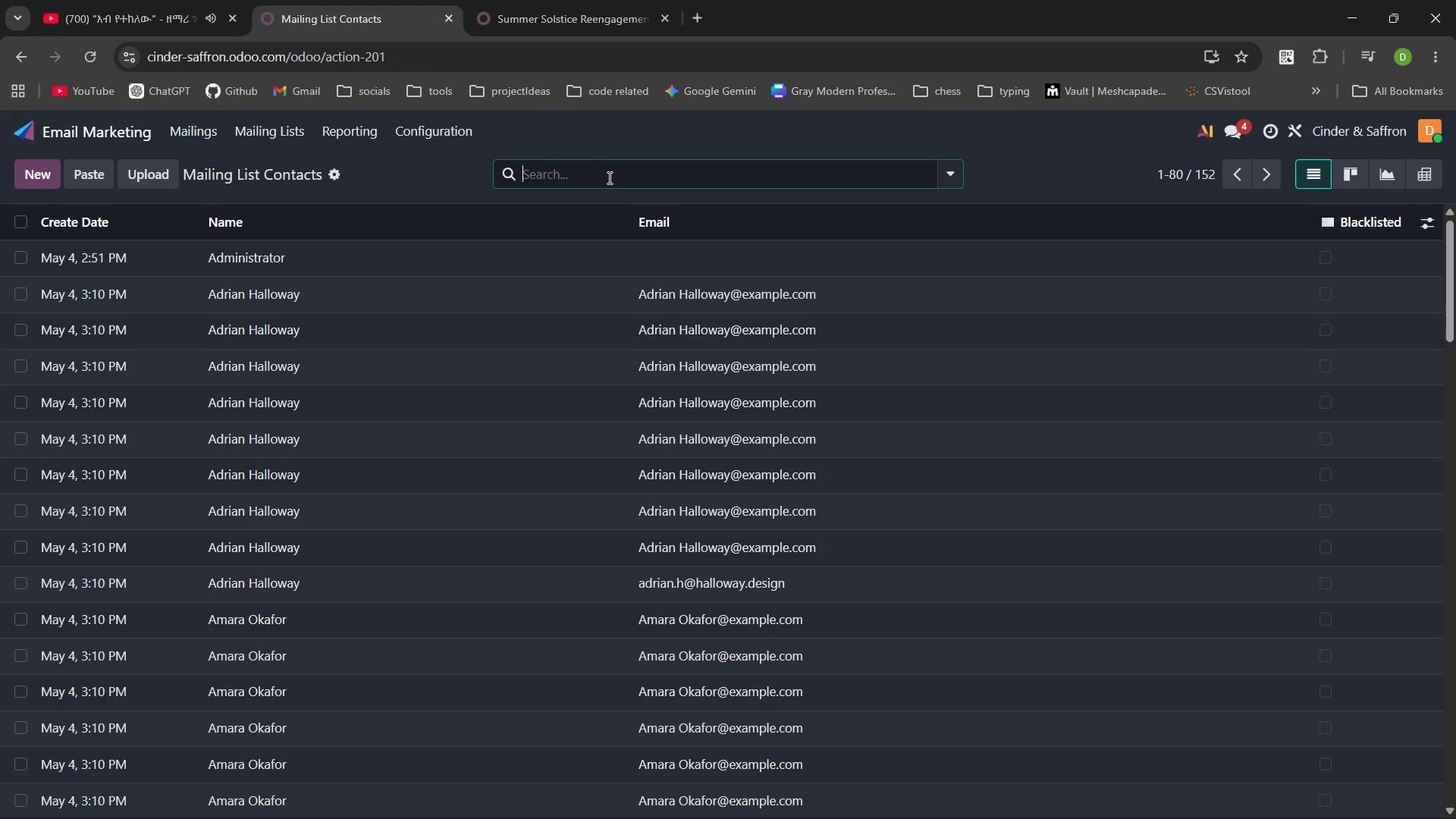 
left_click([608, 177])
 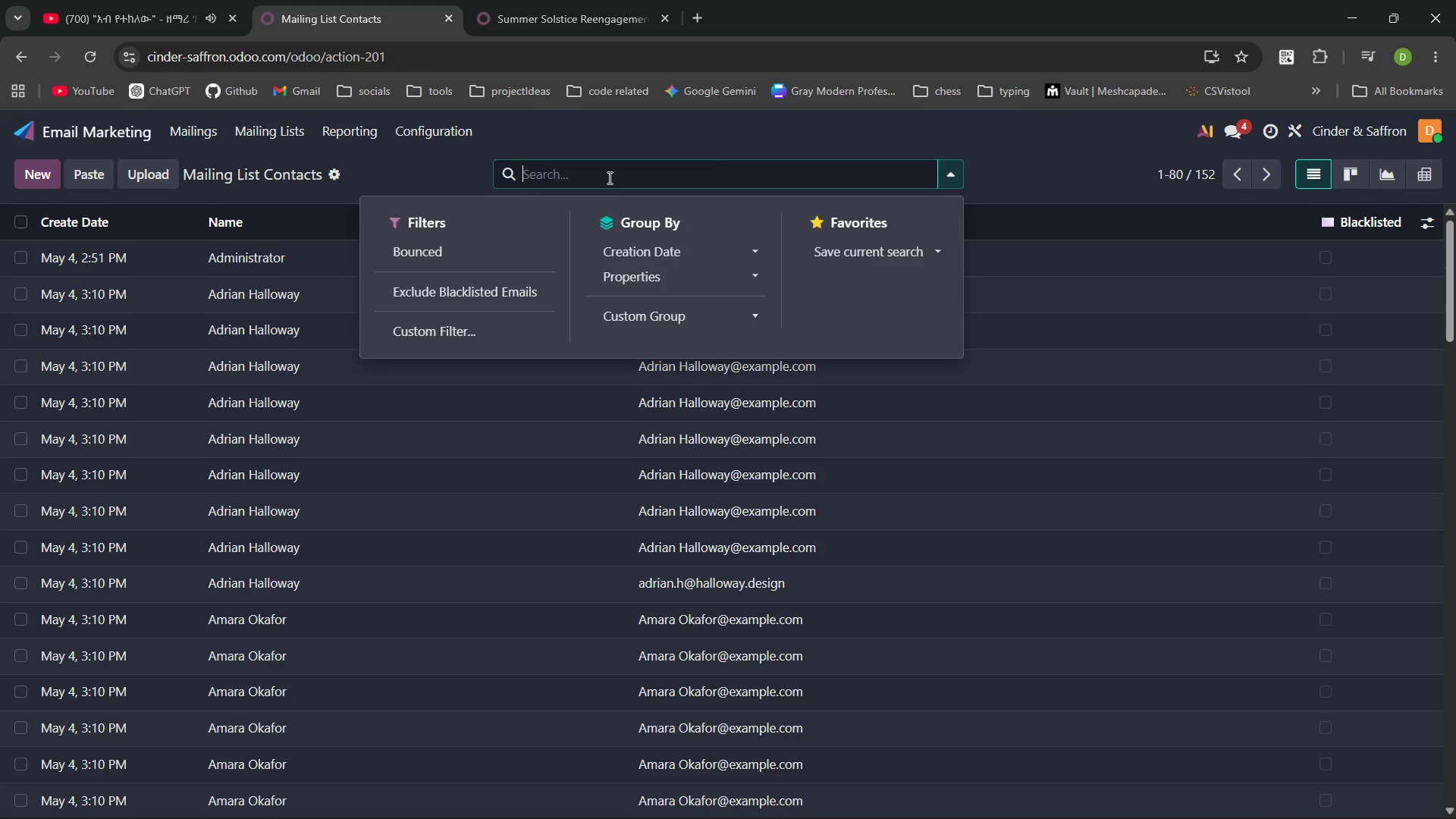 
key(F)
 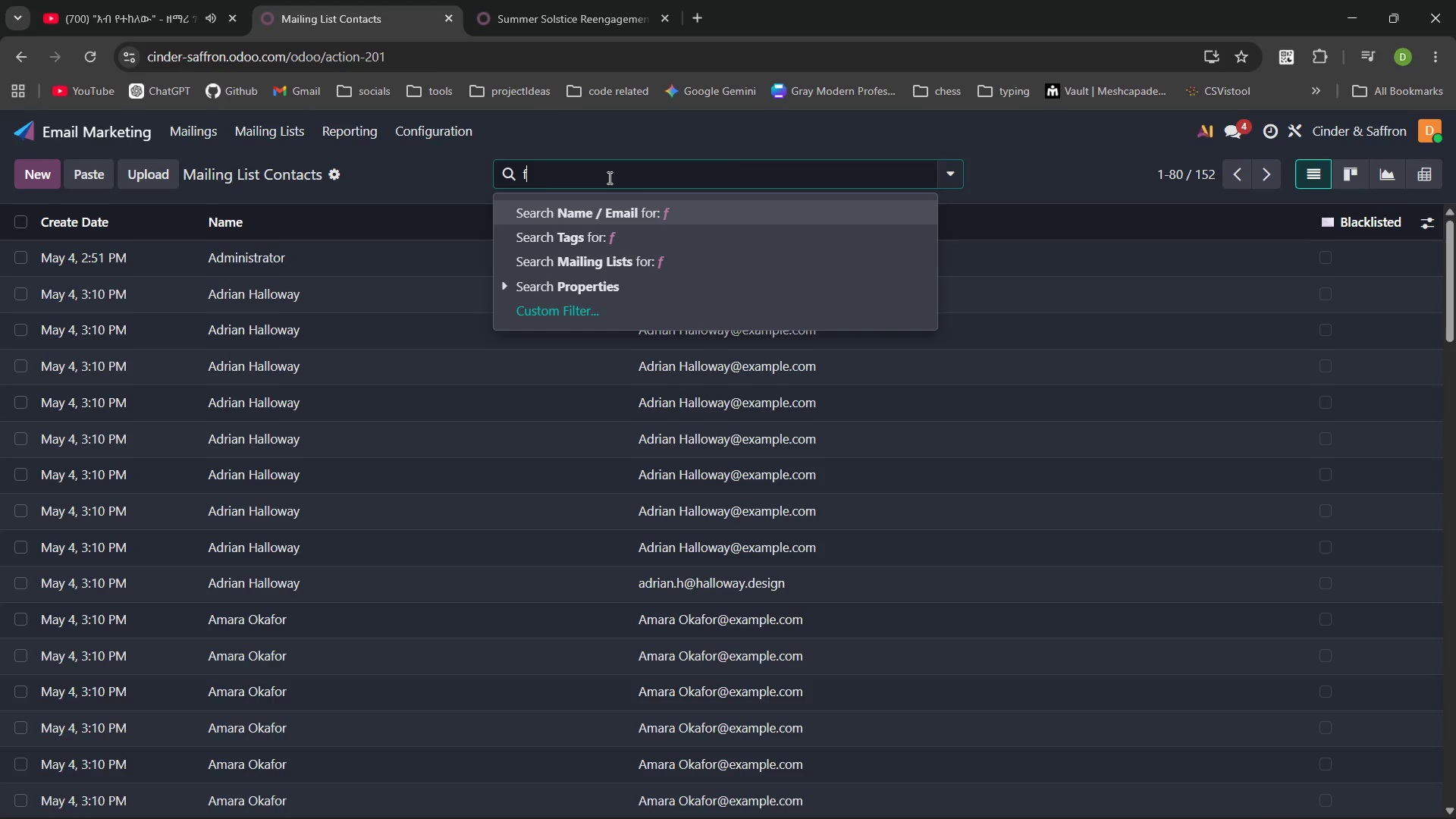 
key(Backspace)
 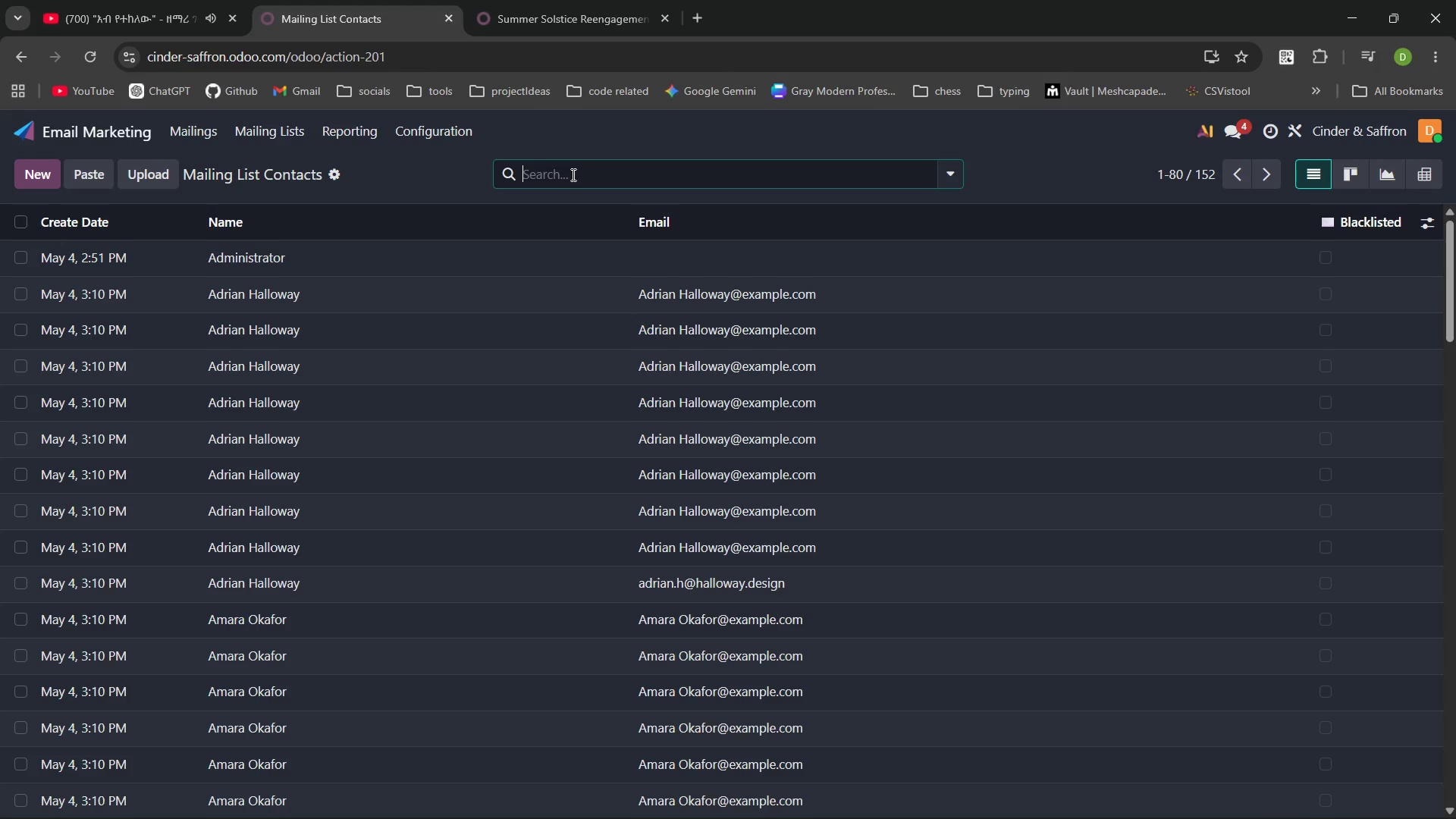 
left_click([572, 174])
 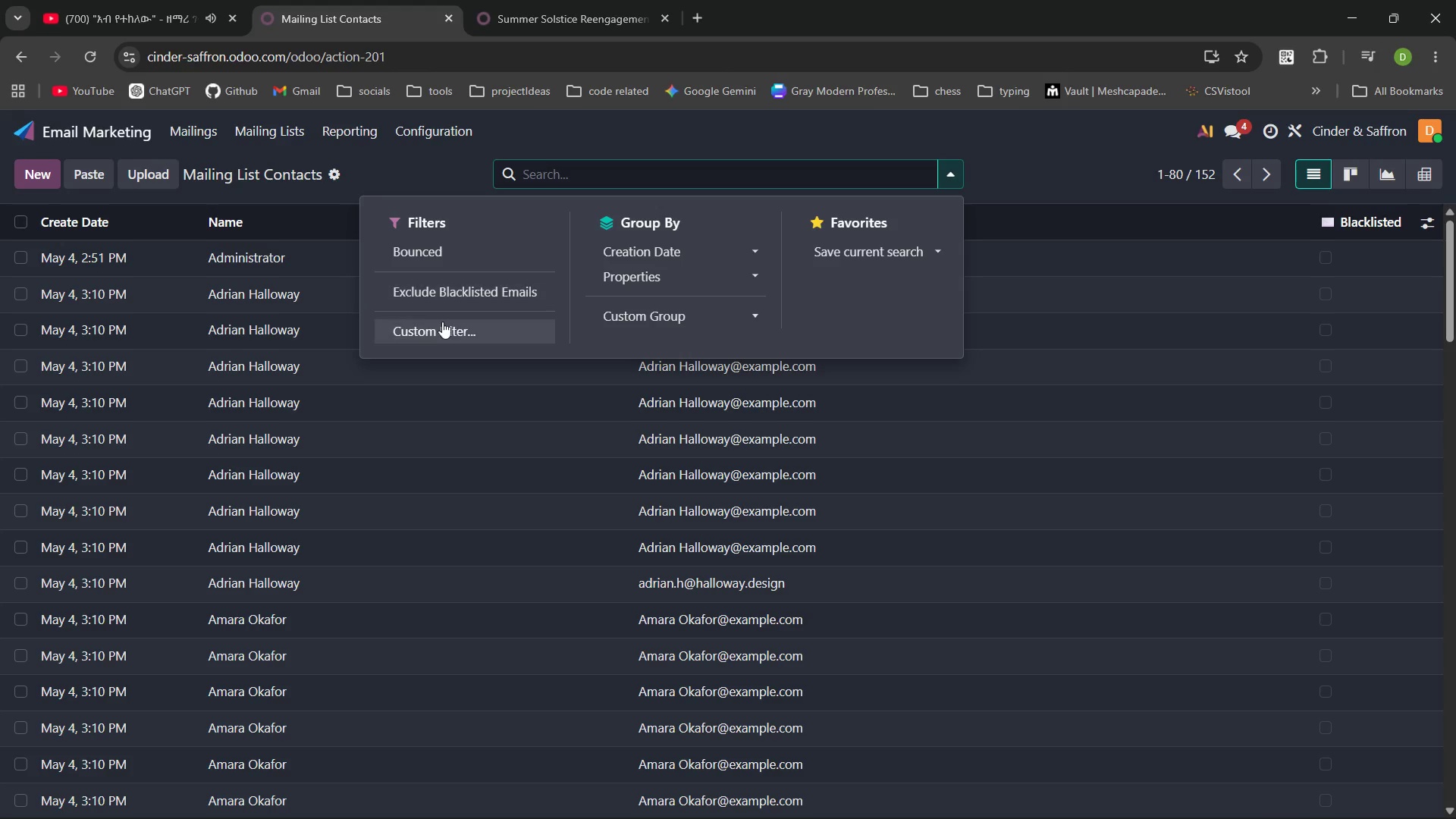 
left_click([442, 325])
 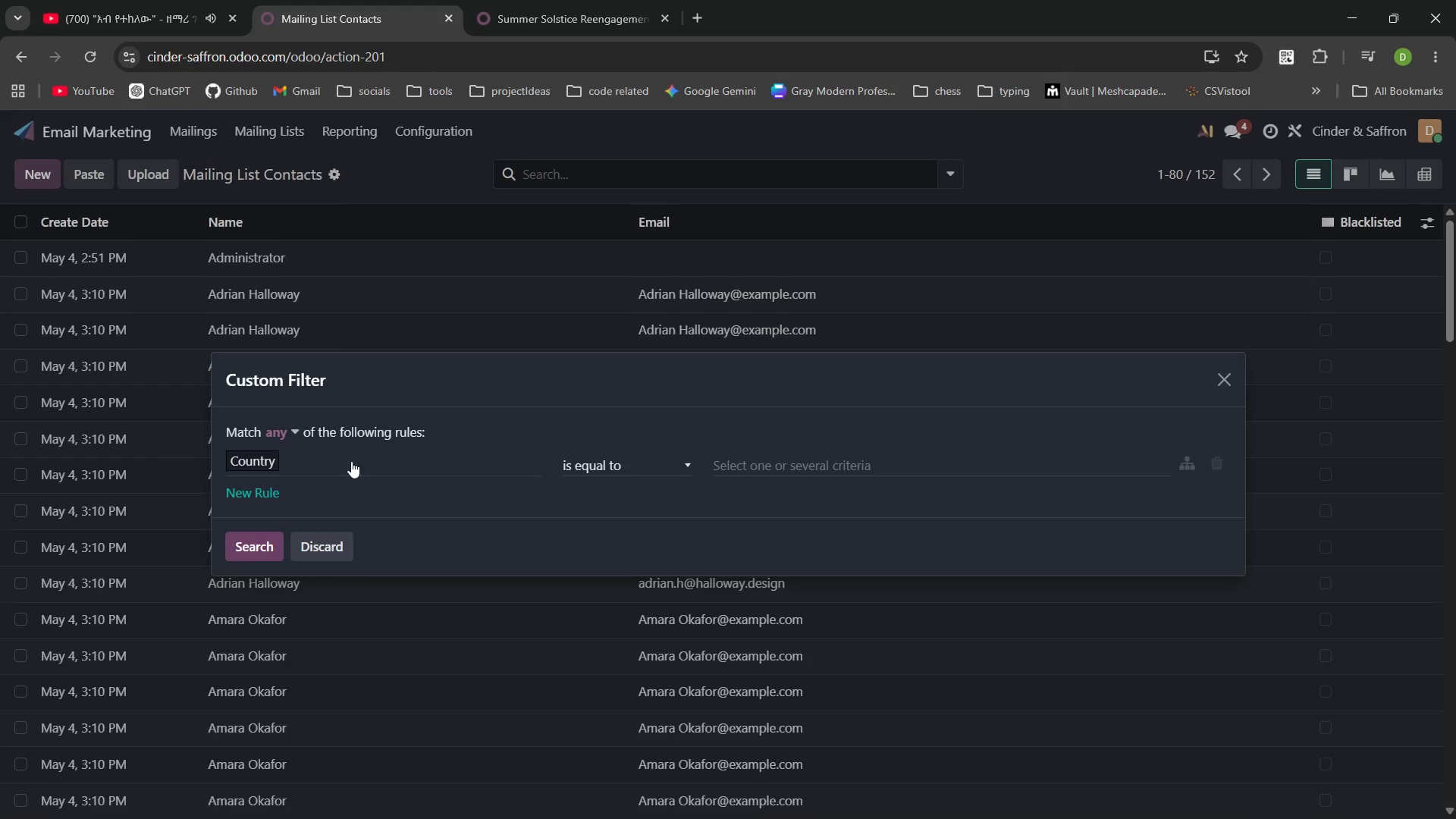 
left_click([332, 470])
 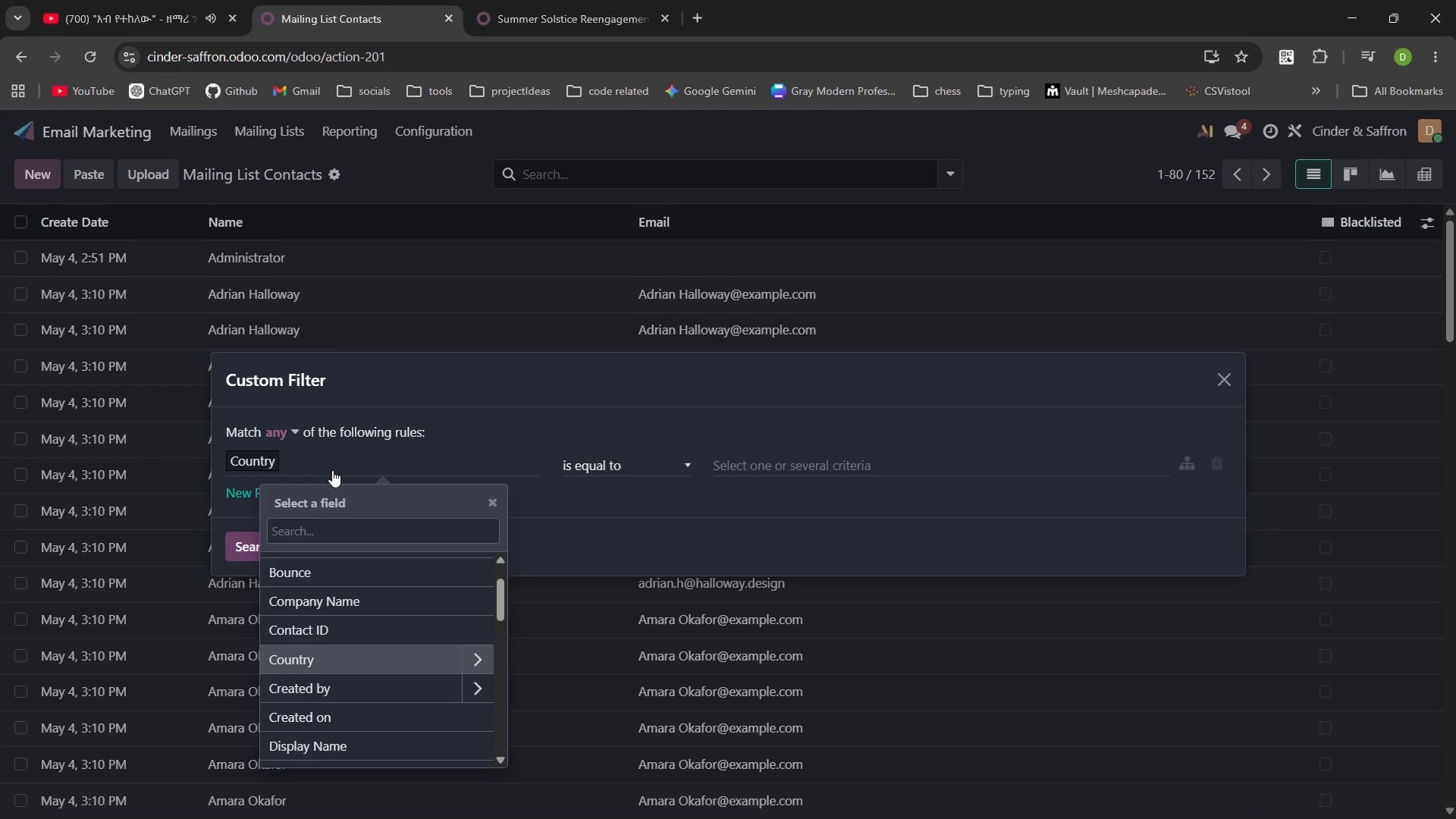 
type(favorite)
 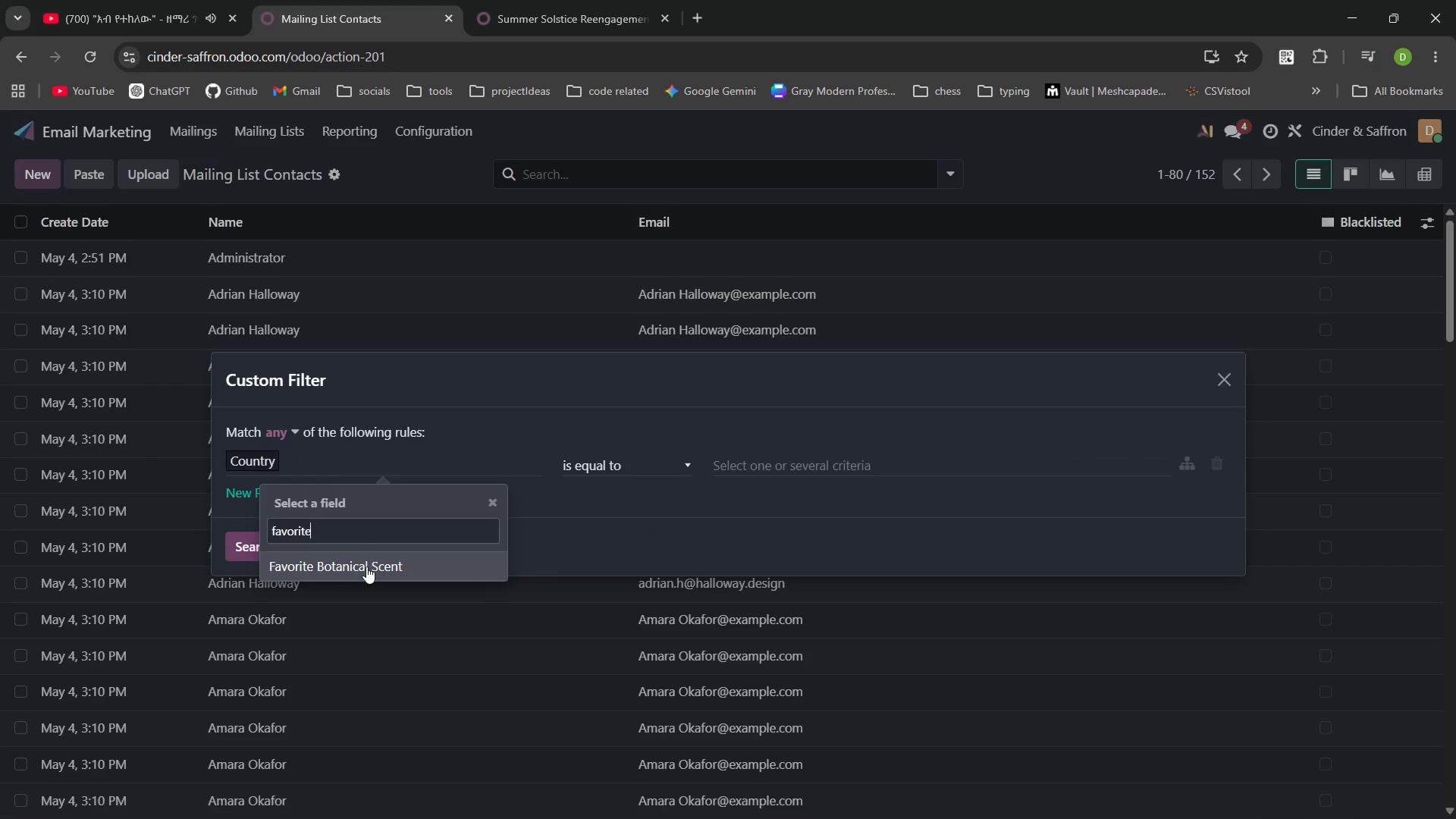 
left_click([366, 568])
 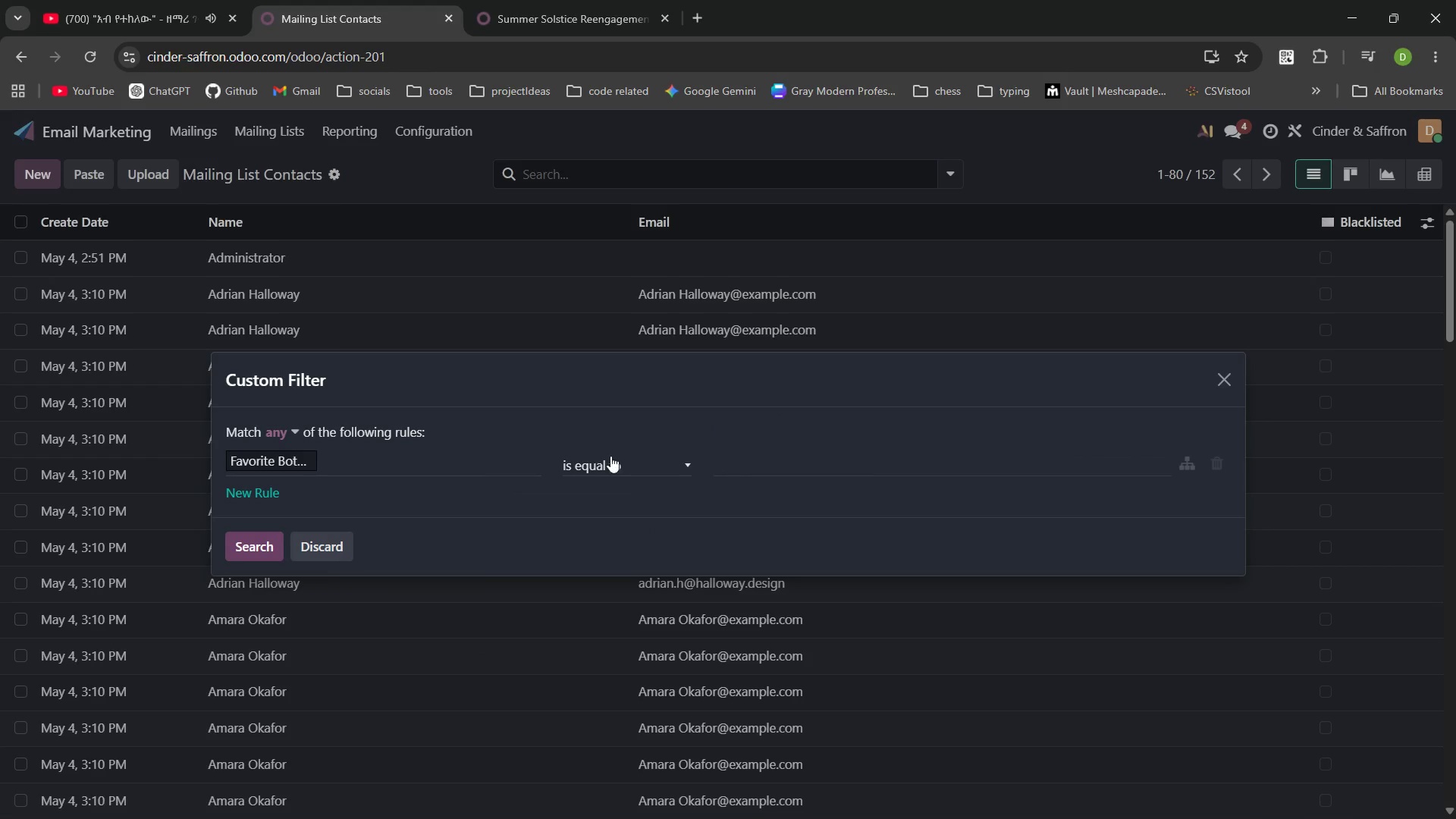 
left_click([614, 463])
 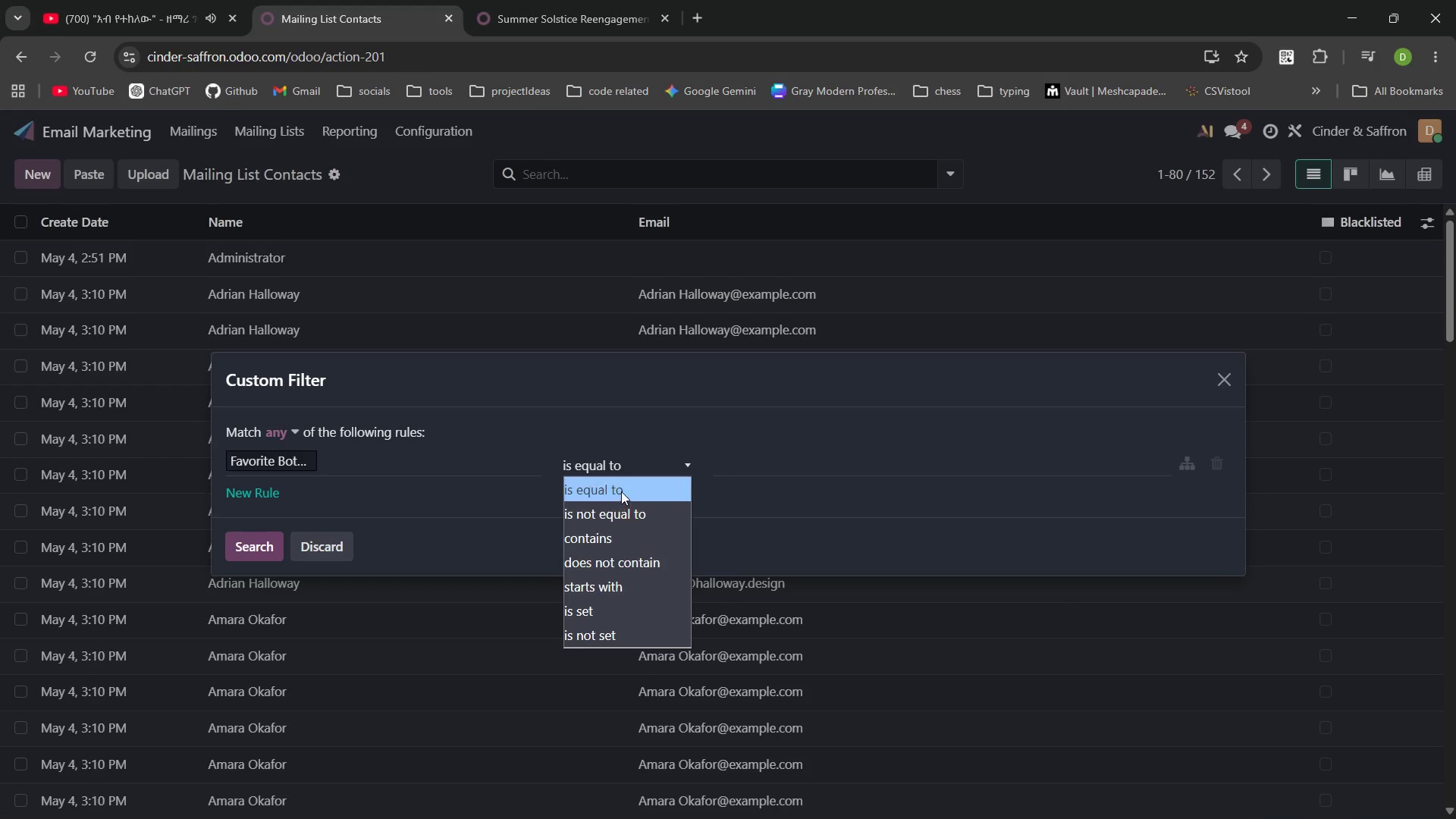 
left_click([621, 490])
 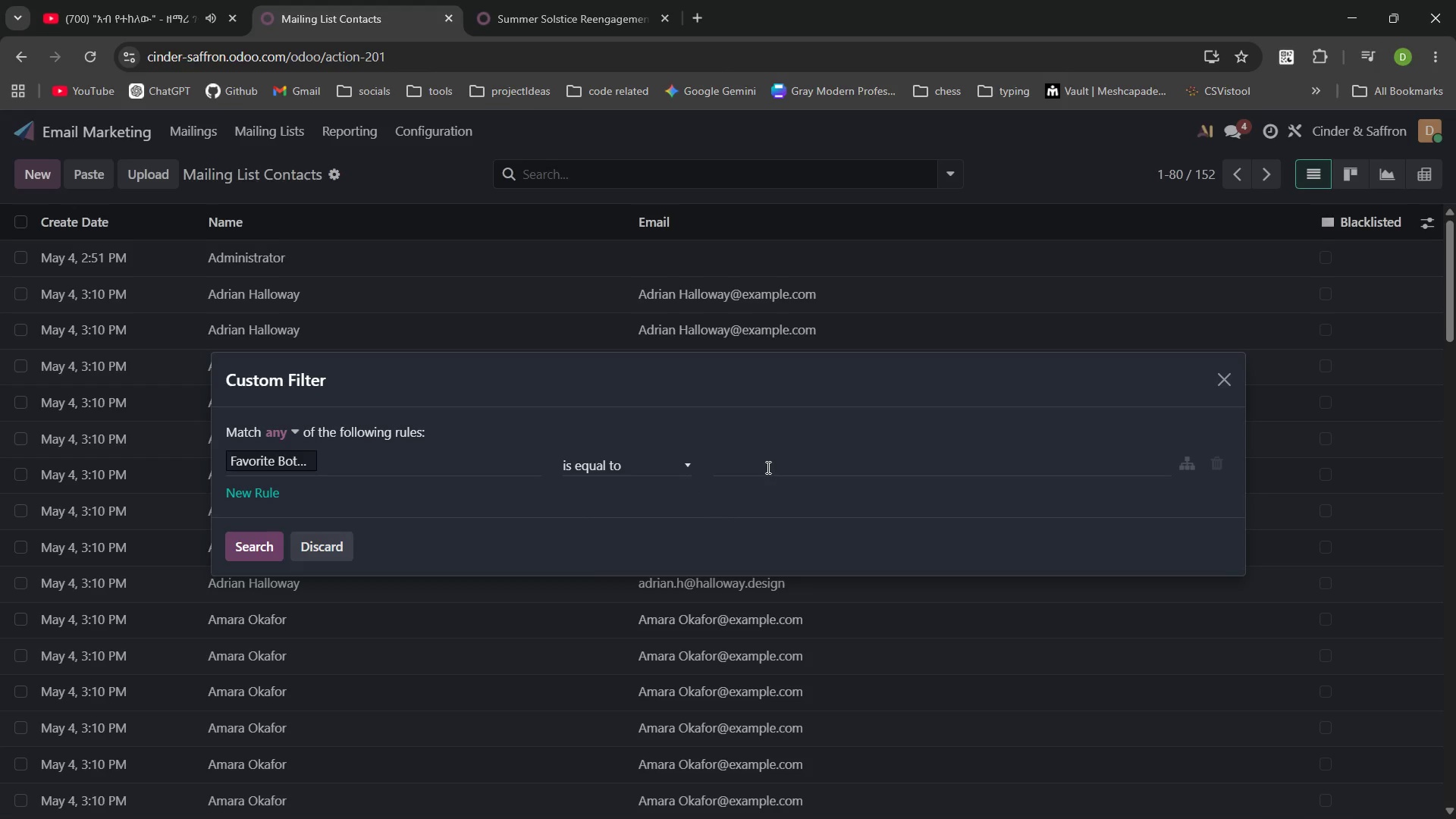 
left_click([767, 467])
 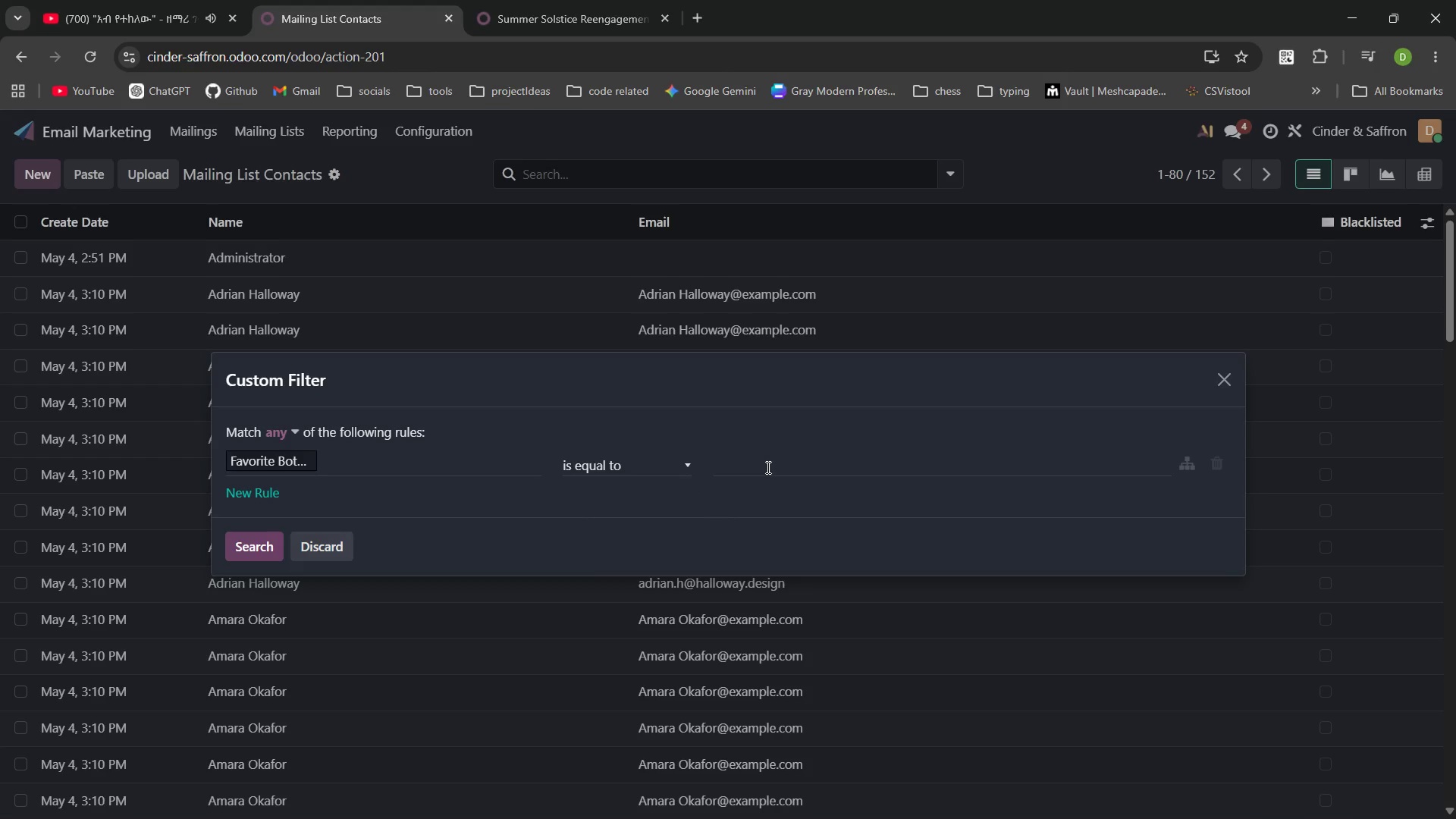 
type(Citrus)
 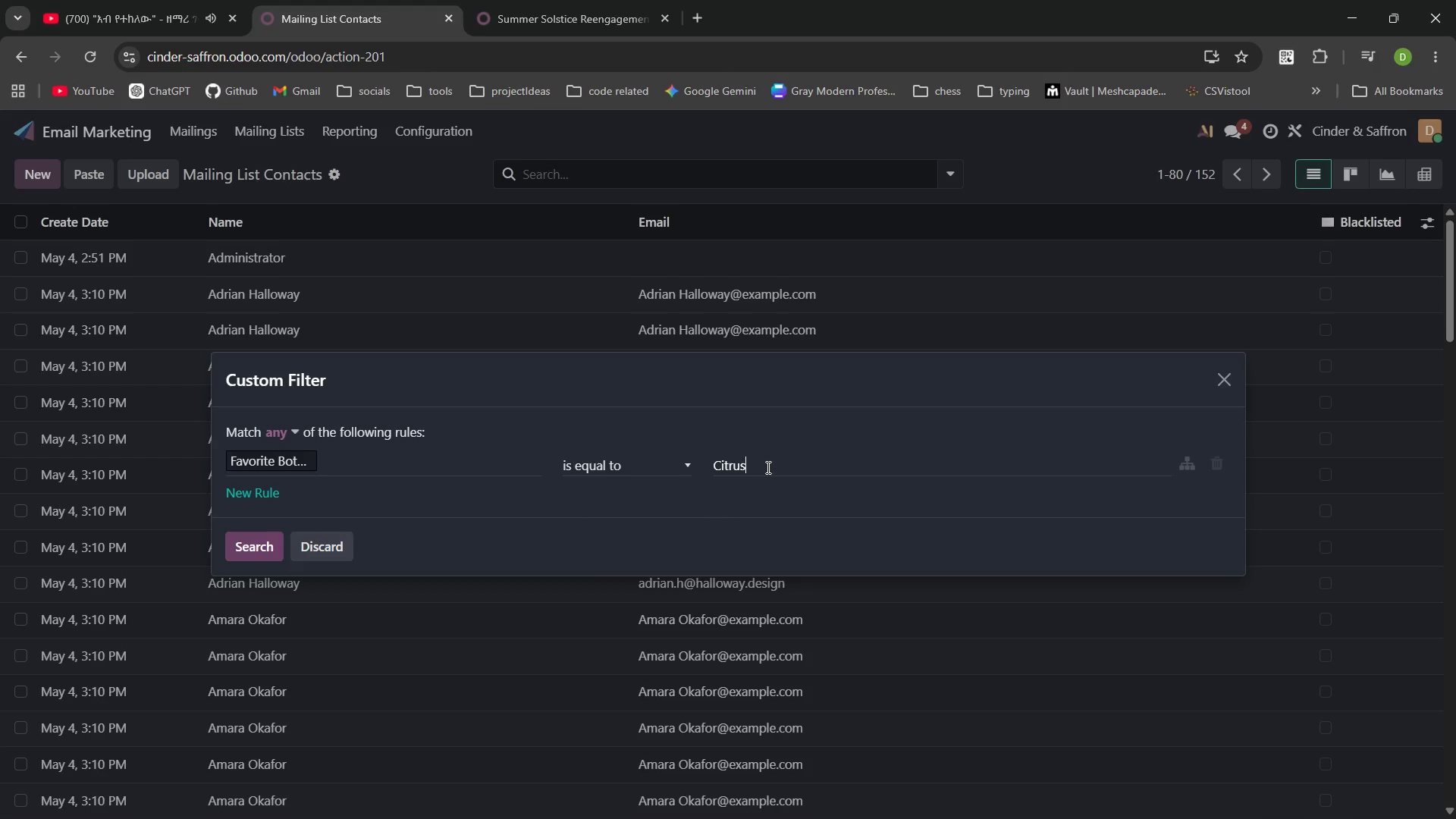 
key(Enter)
 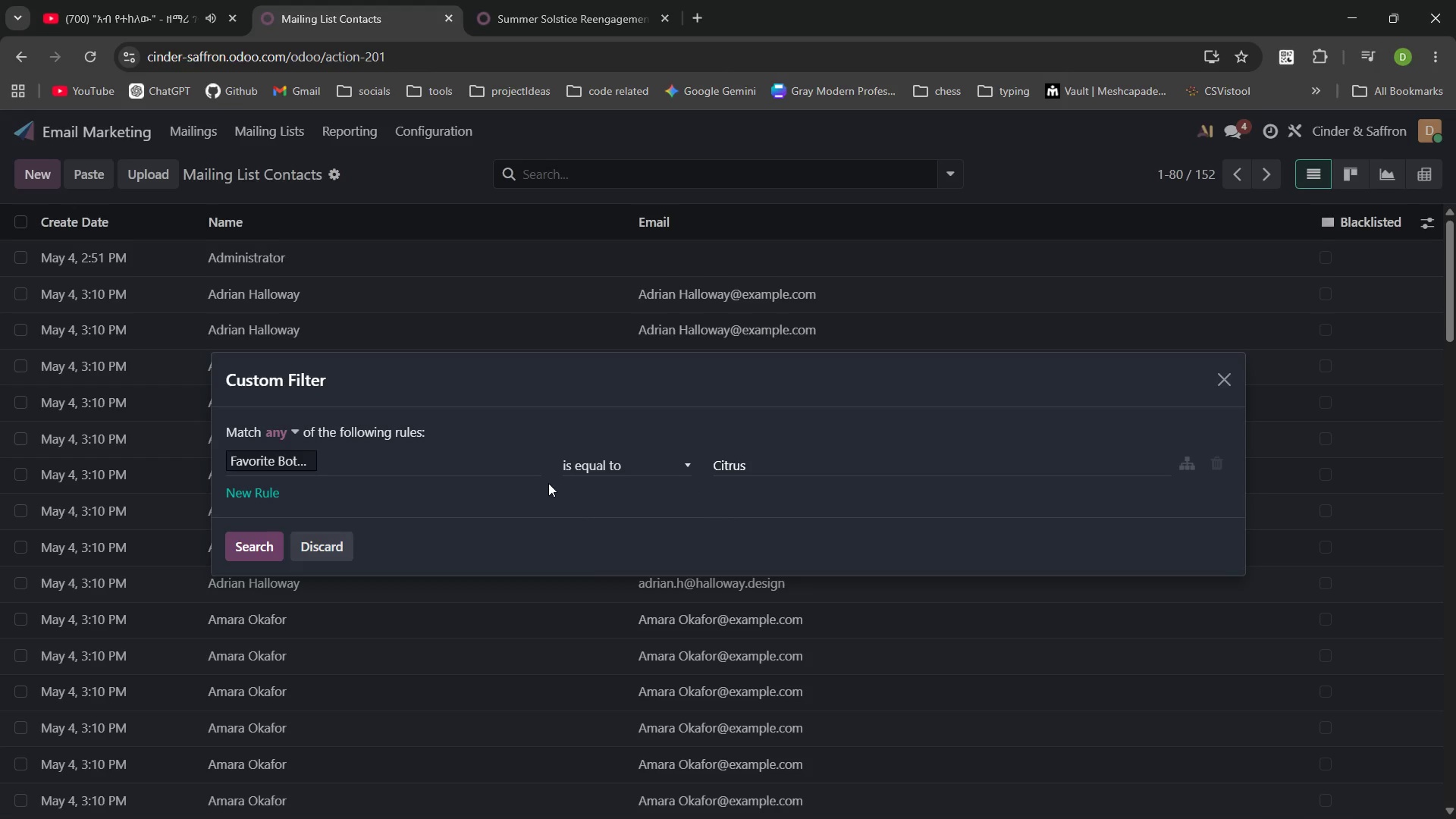 
left_click([523, 483])
 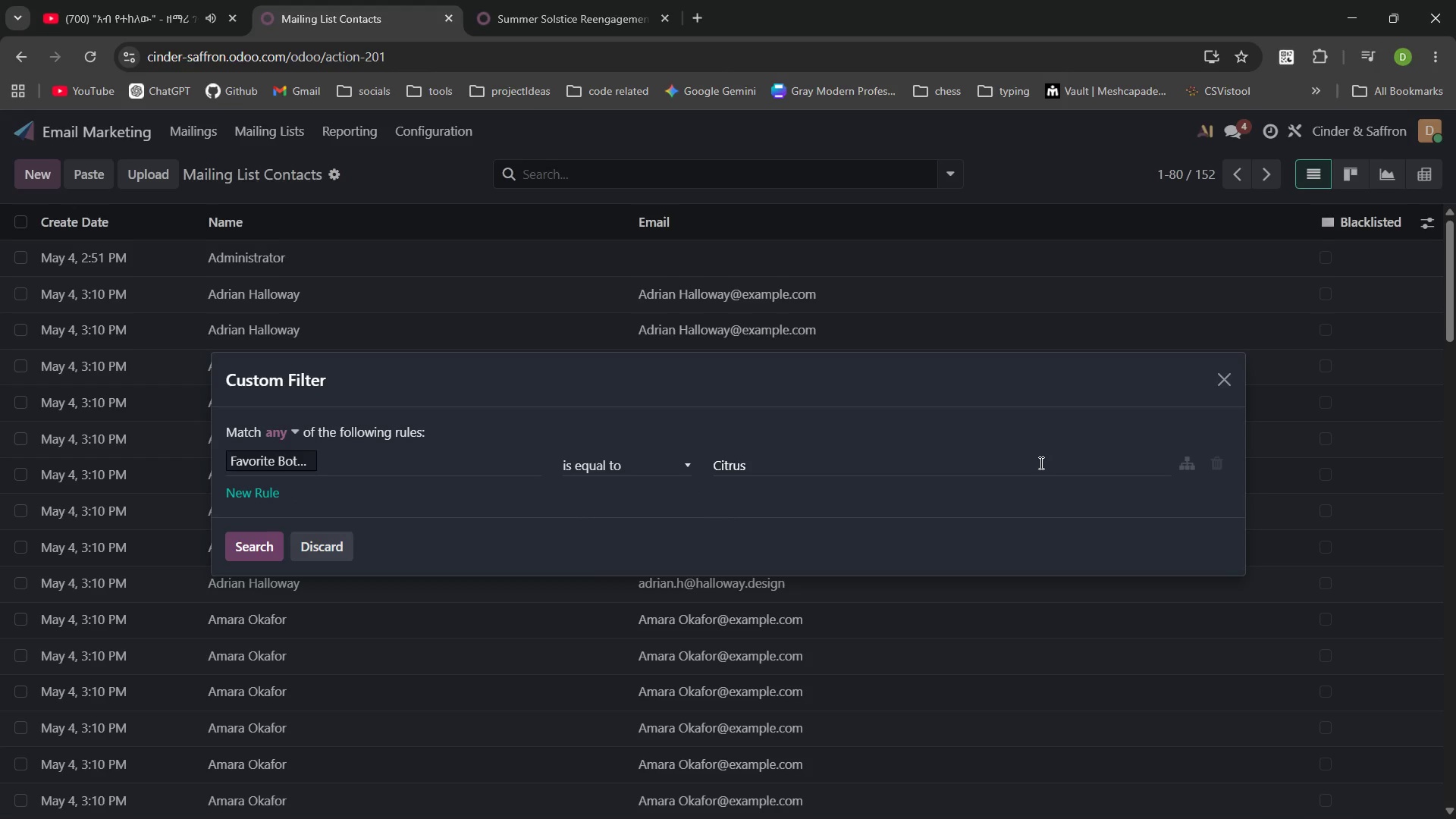 
left_click([1024, 463])
 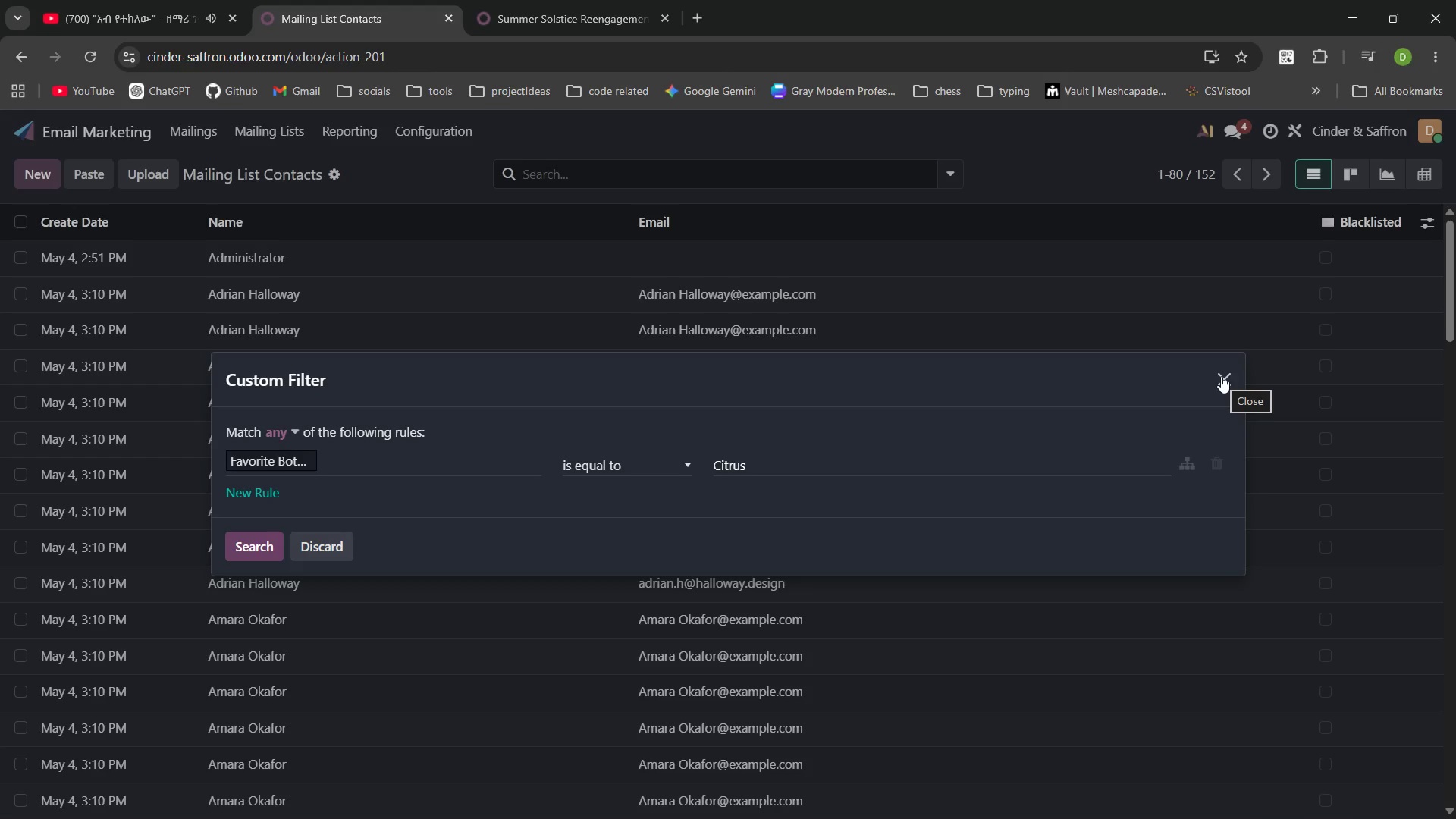 
left_click([1221, 376])
 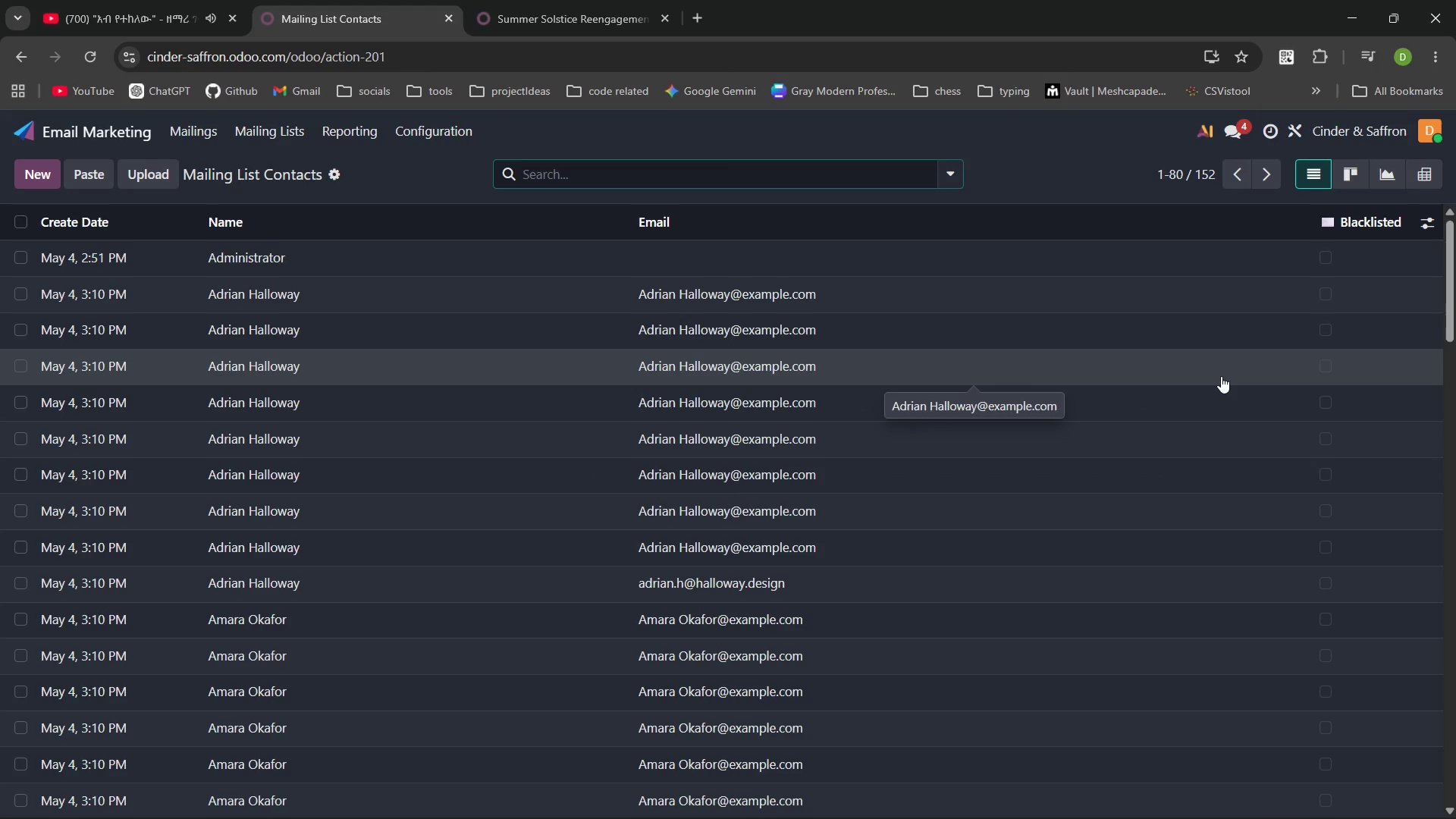 
wait(8.28)
 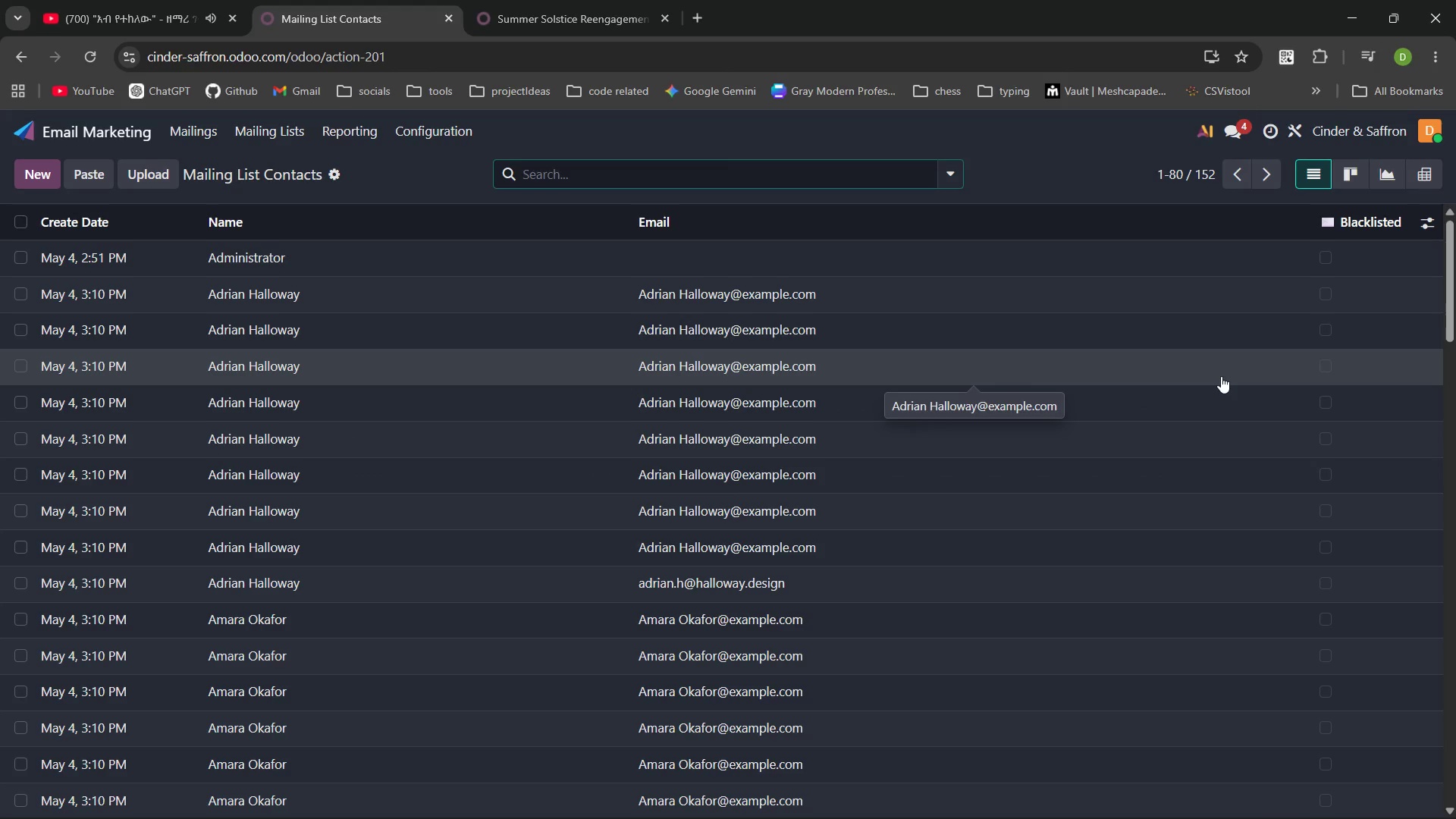 
left_click([950, 243])
 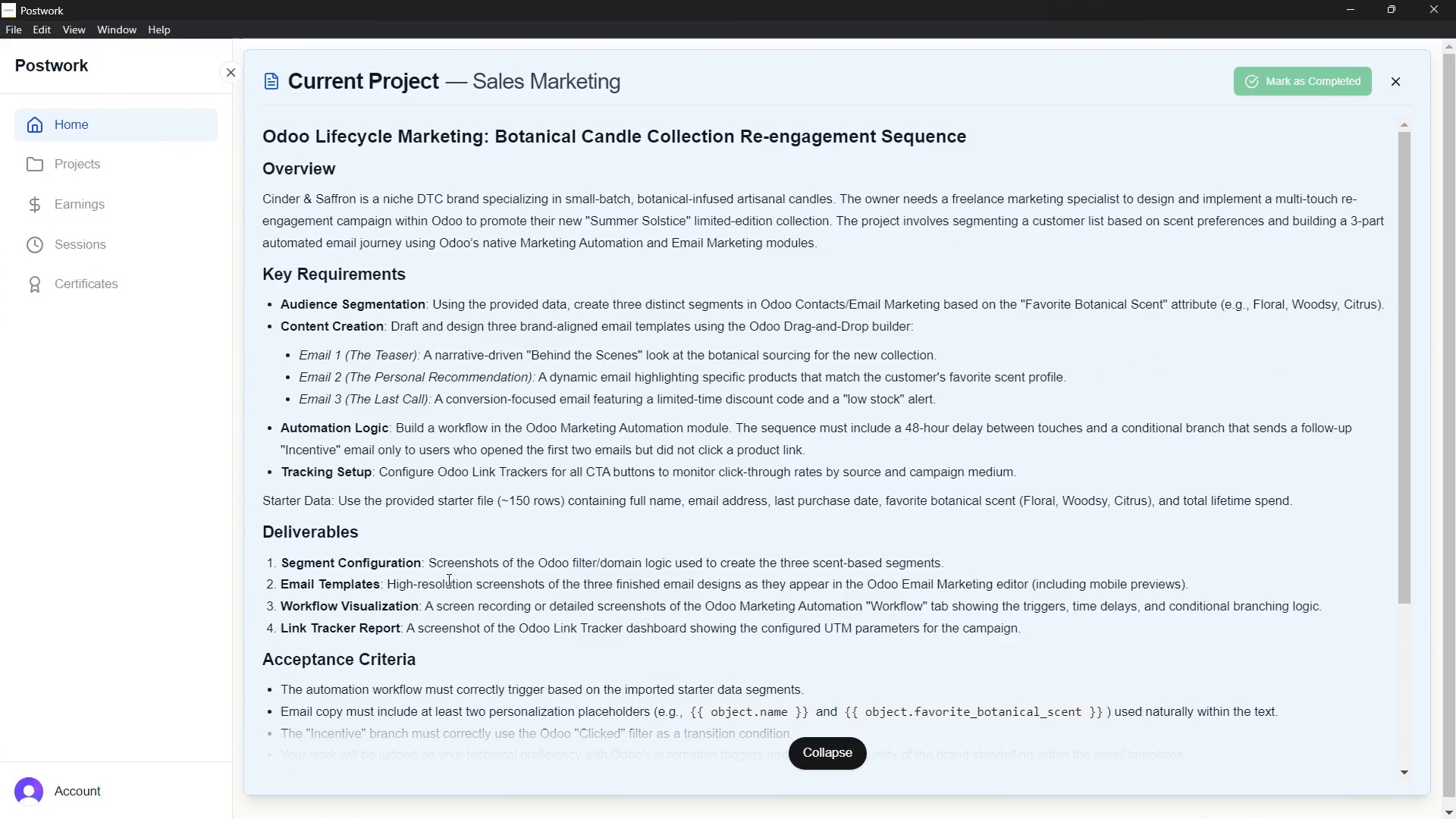 
wait(9.31)
 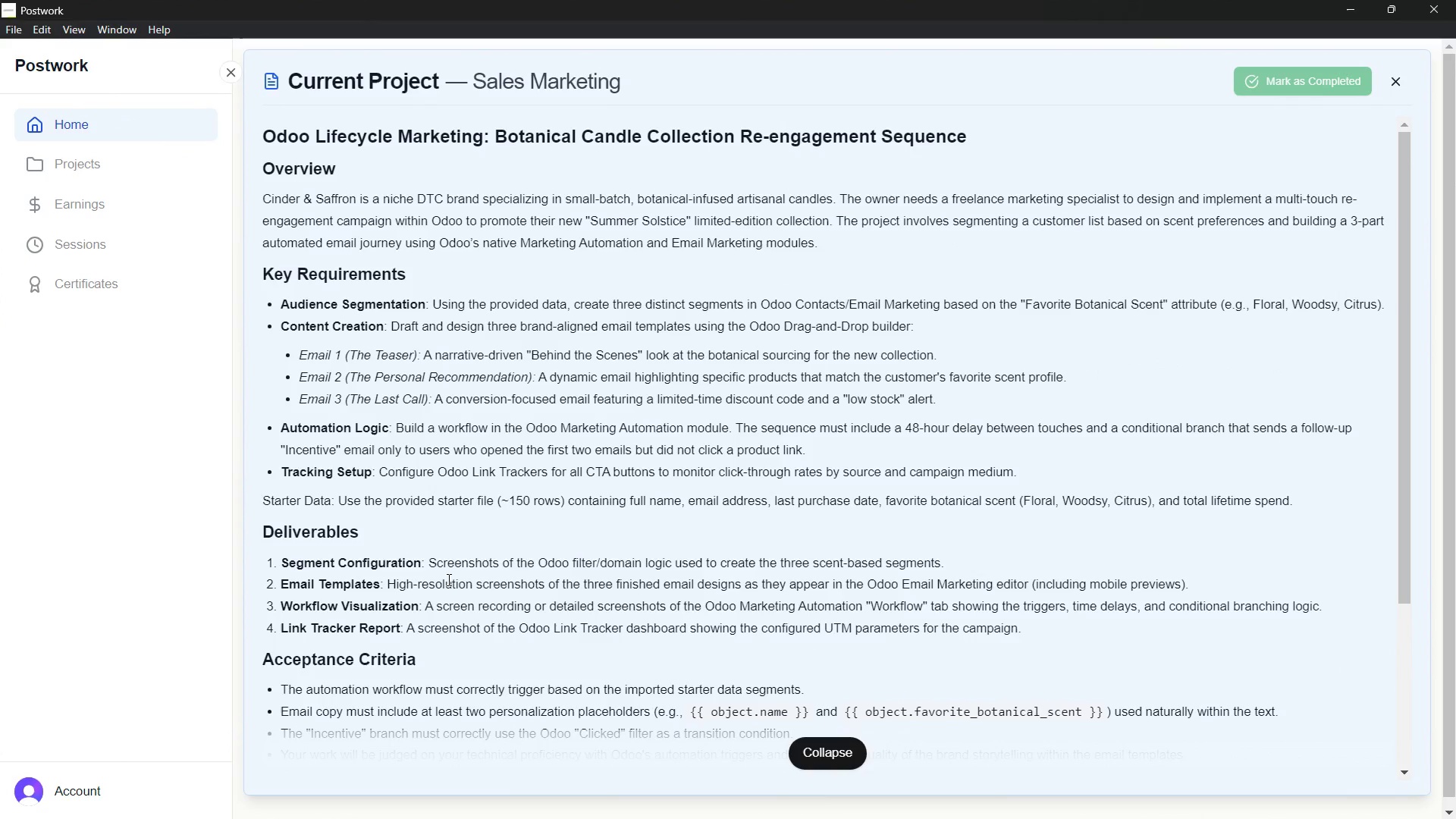 
left_click([780, 221])
 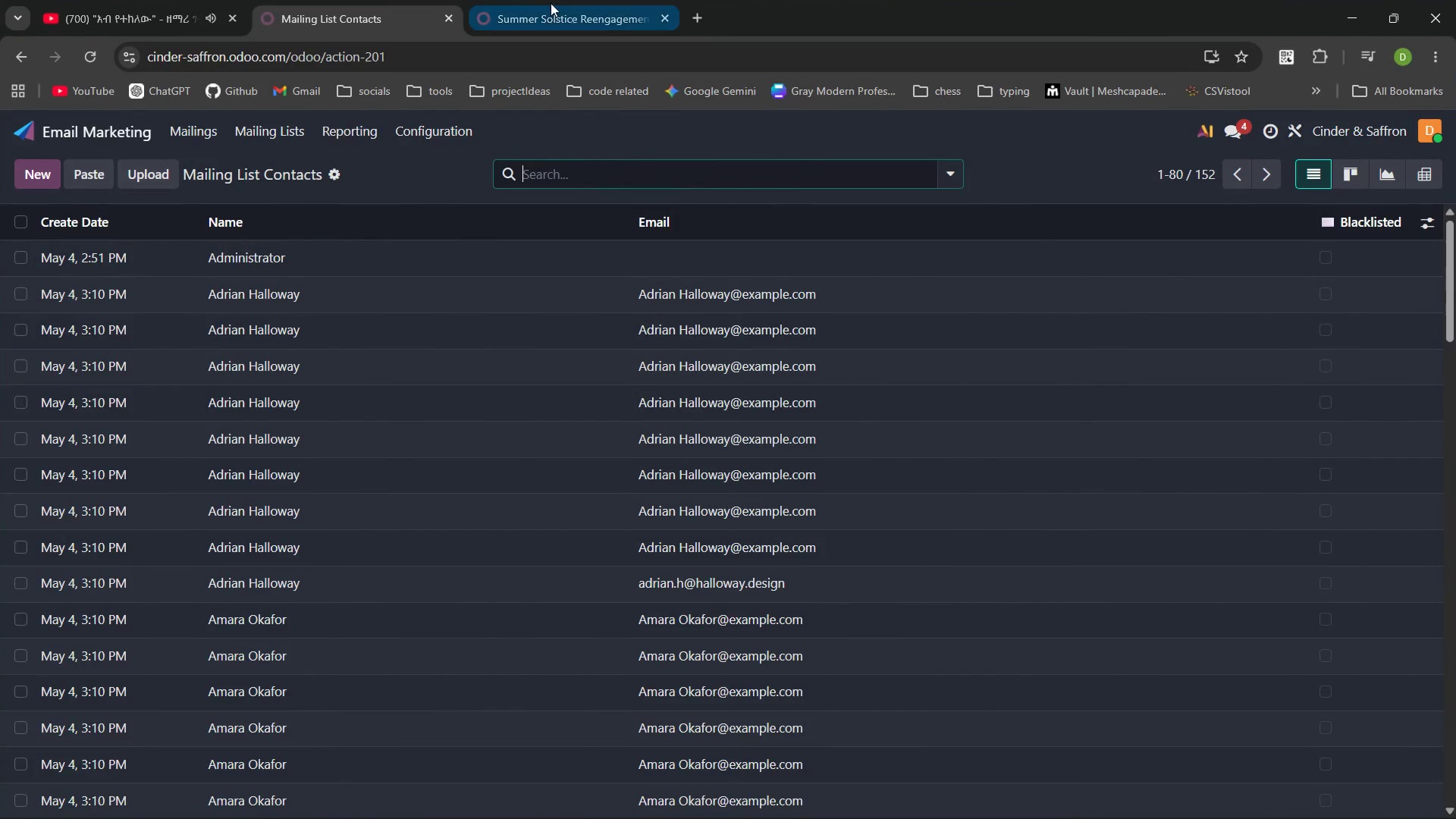 
left_click([537, 0])
 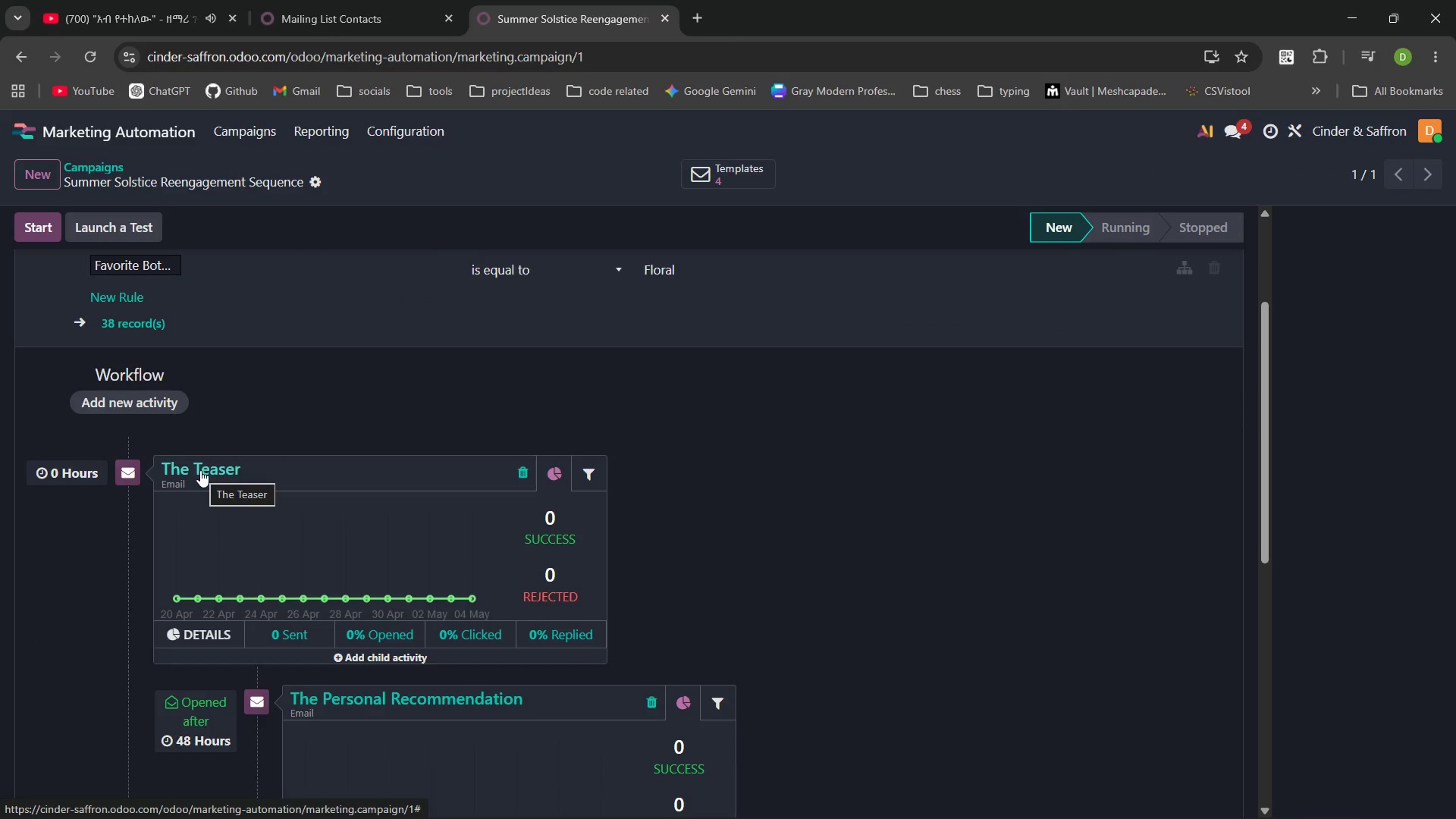 
left_click([817, 163])